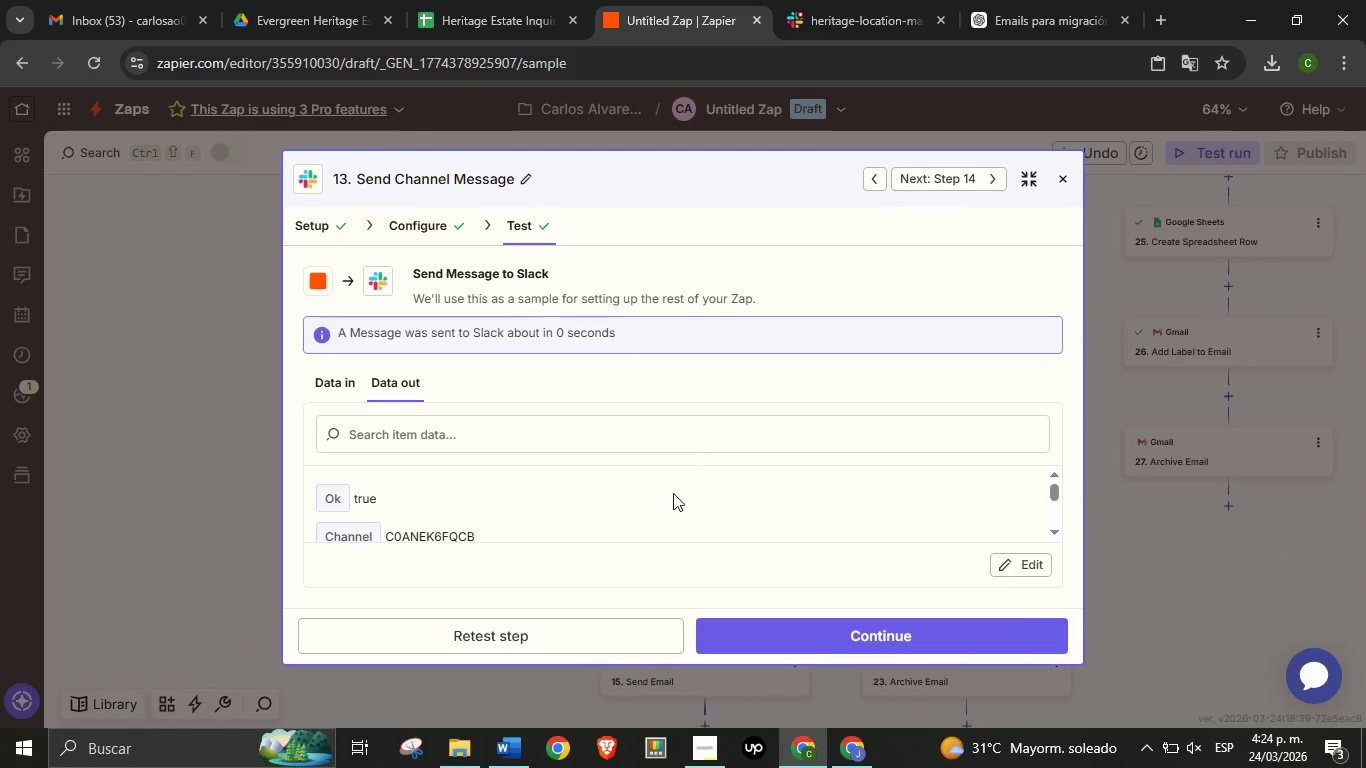 
scroll: coordinate [696, 455], scroll_direction: down, amount: 2.0
 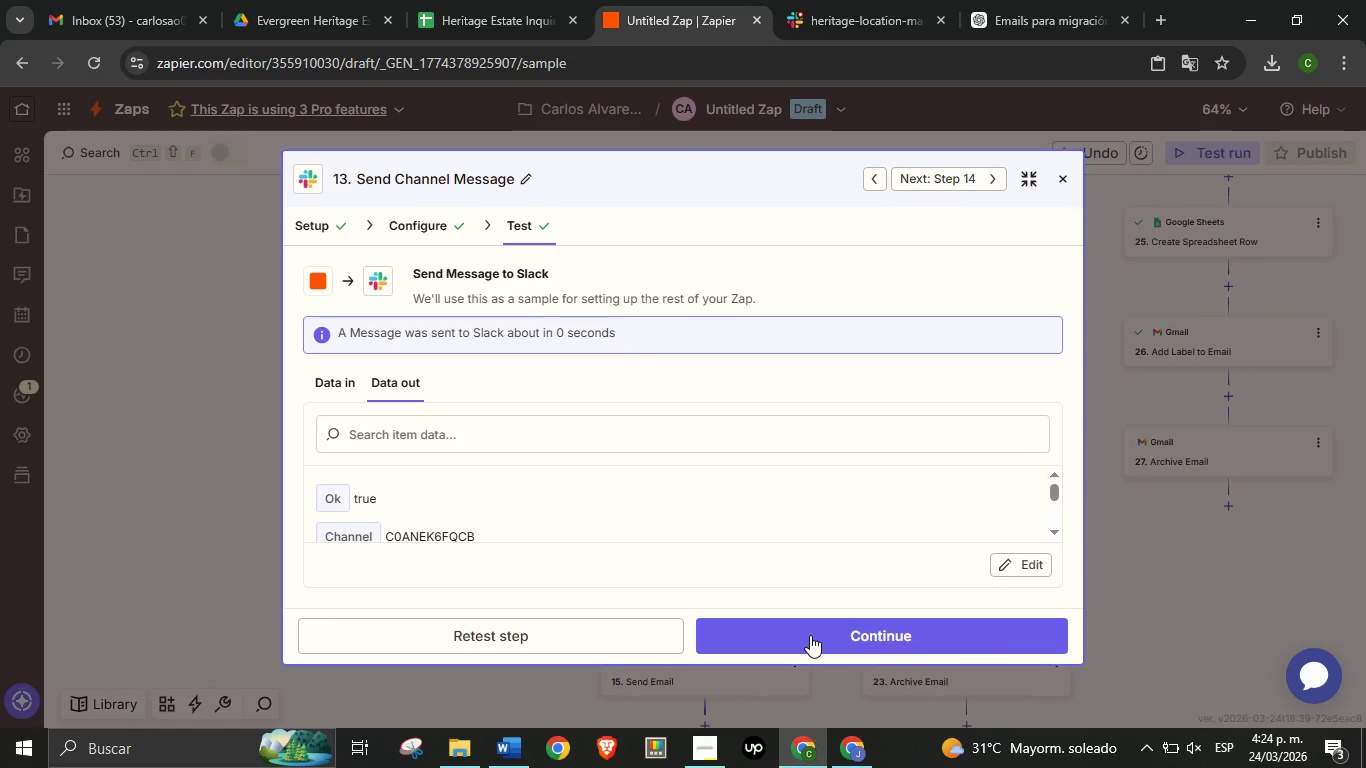 
left_click([810, 635])
 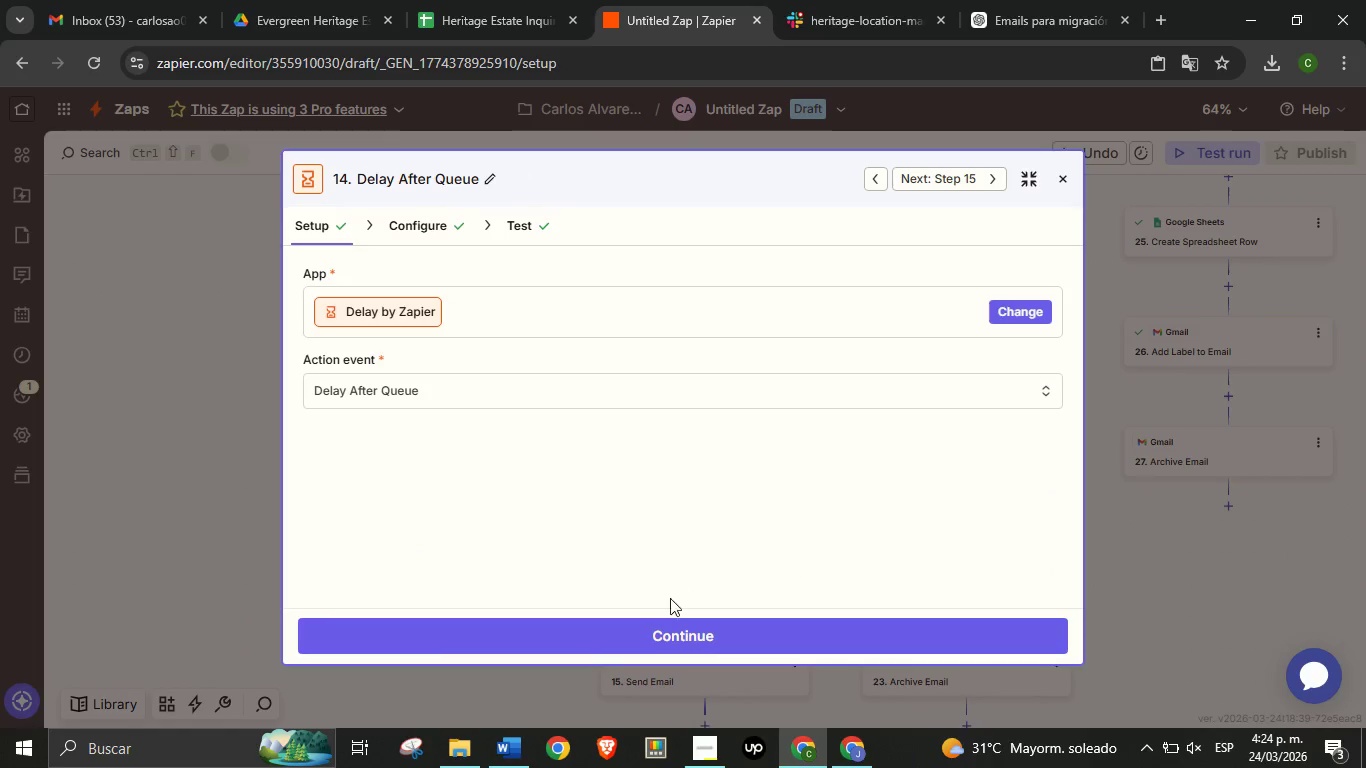 
left_click([672, 627])
 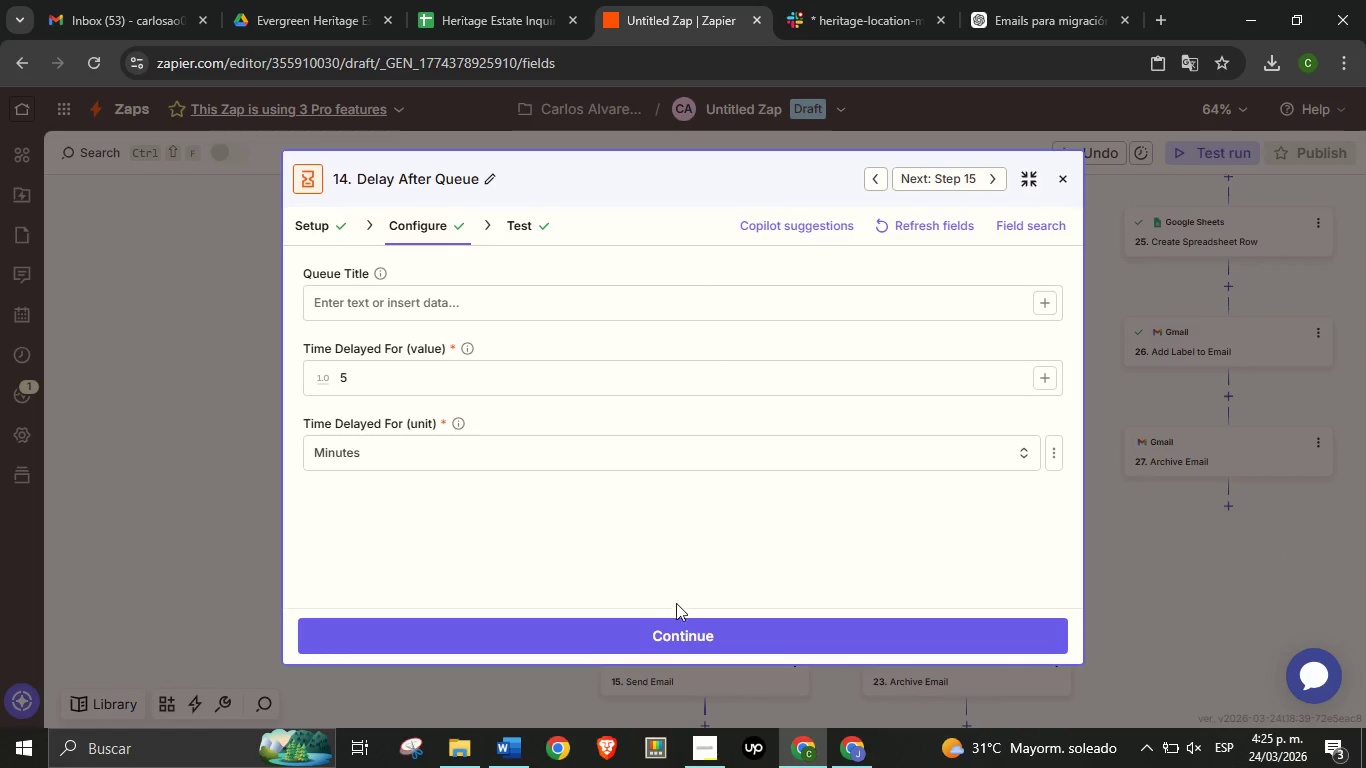 
left_click([672, 639])
 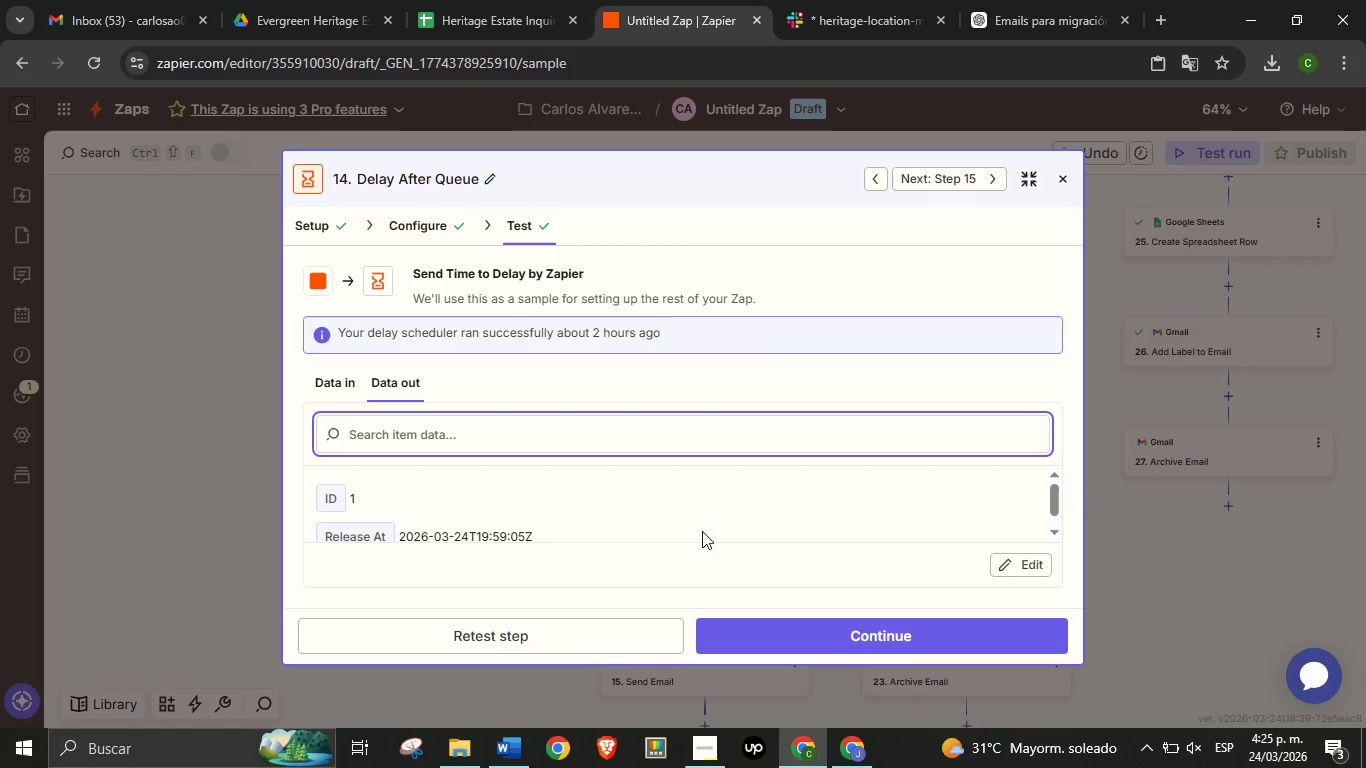 
scroll: coordinate [702, 532], scroll_direction: down, amount: 1.0
 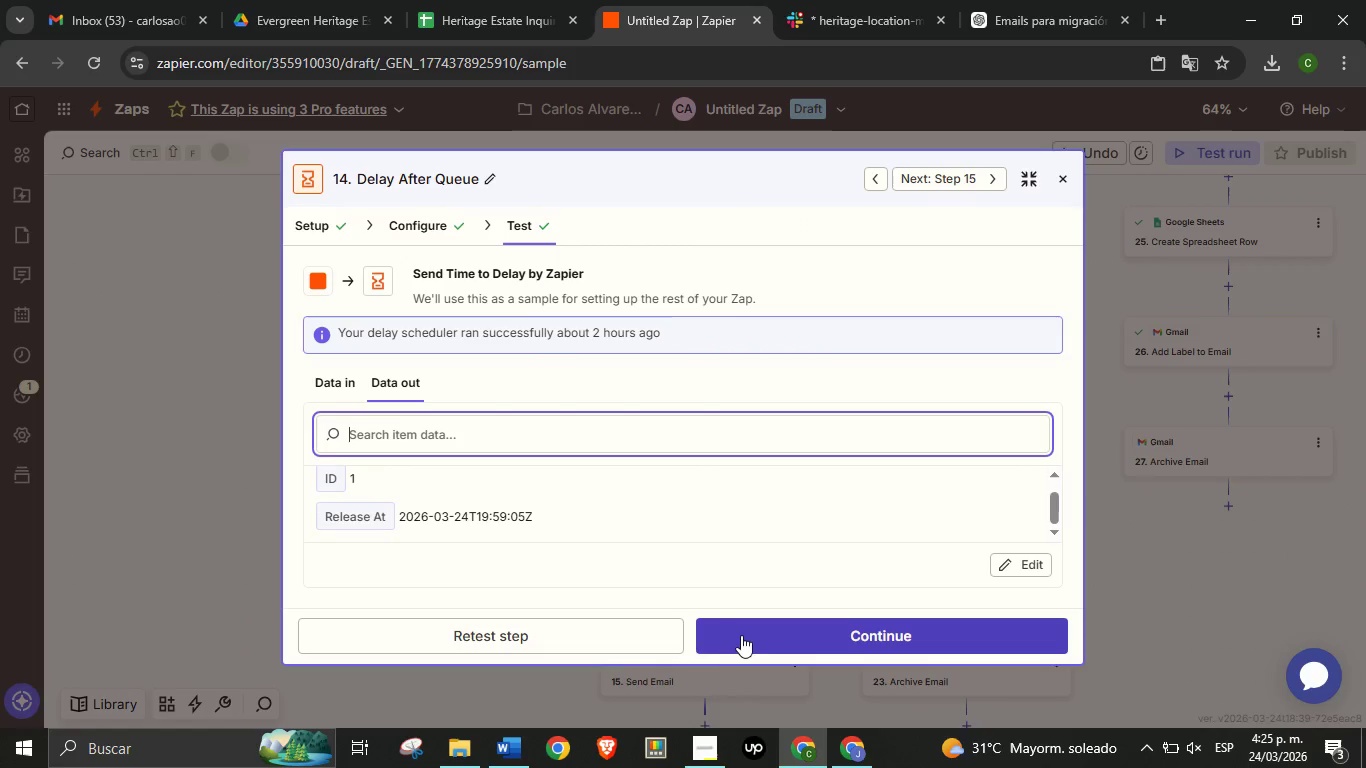 
left_click([769, 635])
 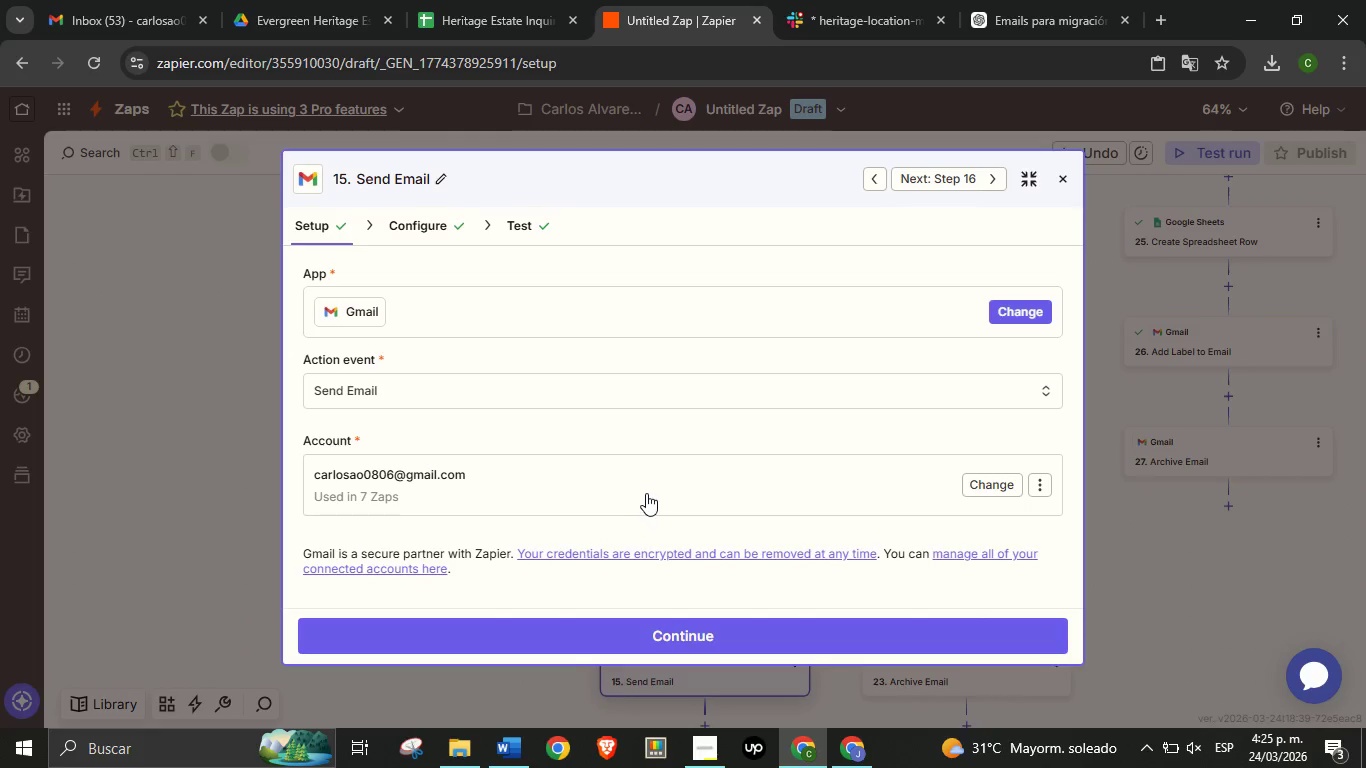 
scroll: coordinate [649, 492], scroll_direction: down, amount: 2.0
 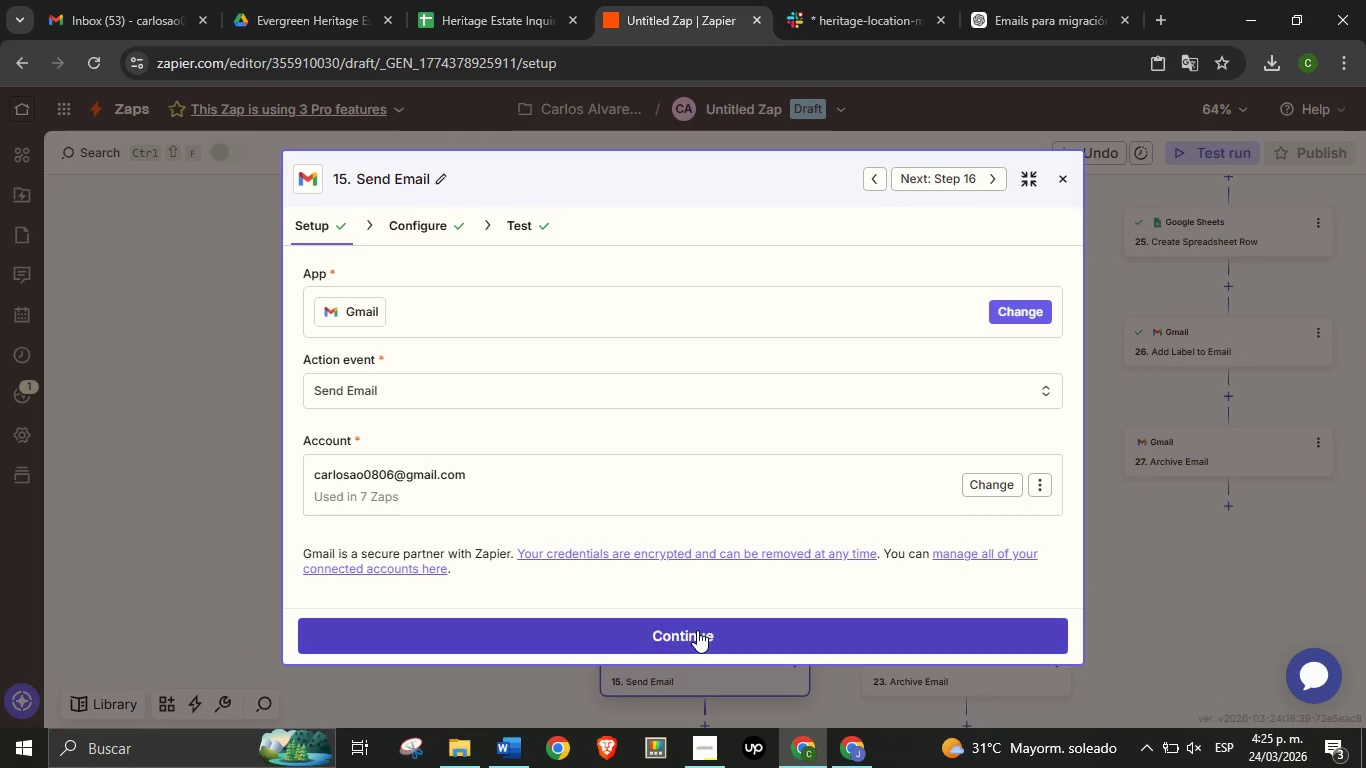 
left_click([697, 630])
 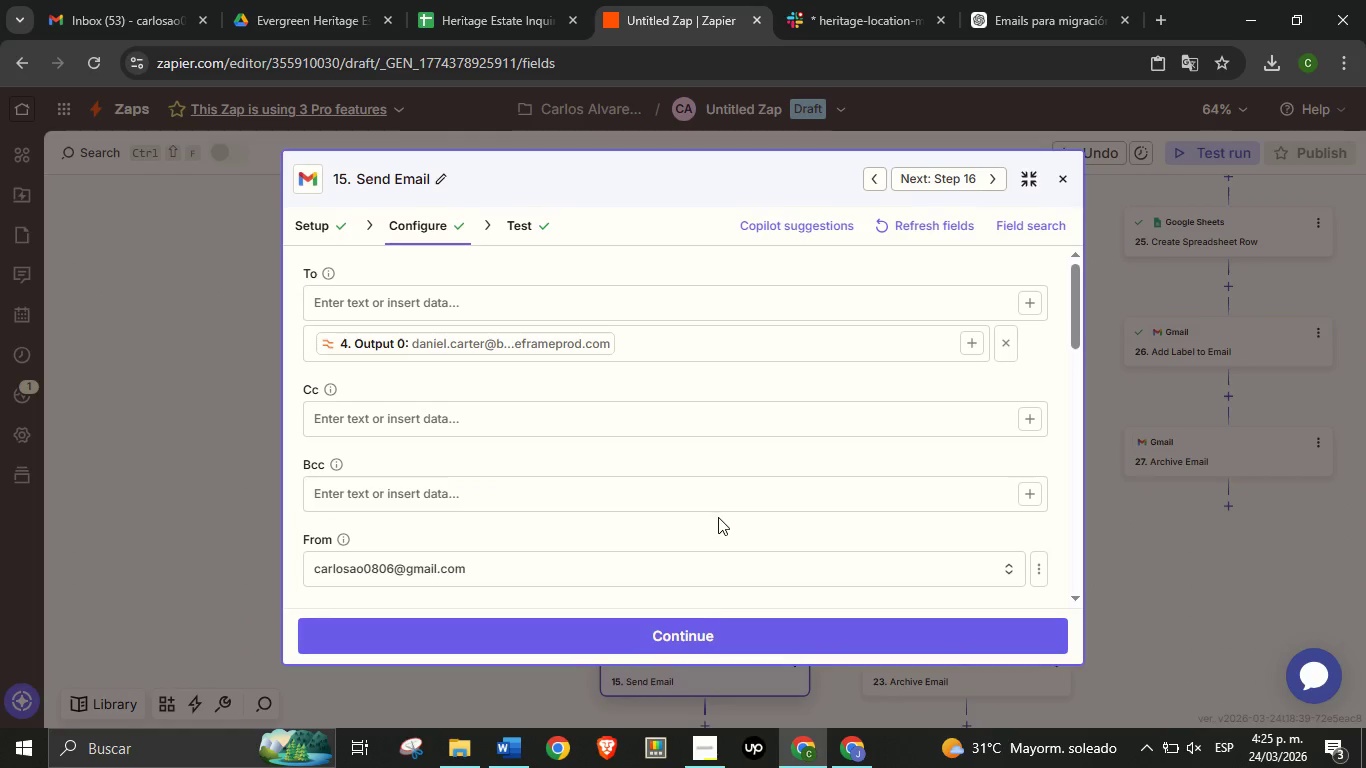 
left_click([723, 637])
 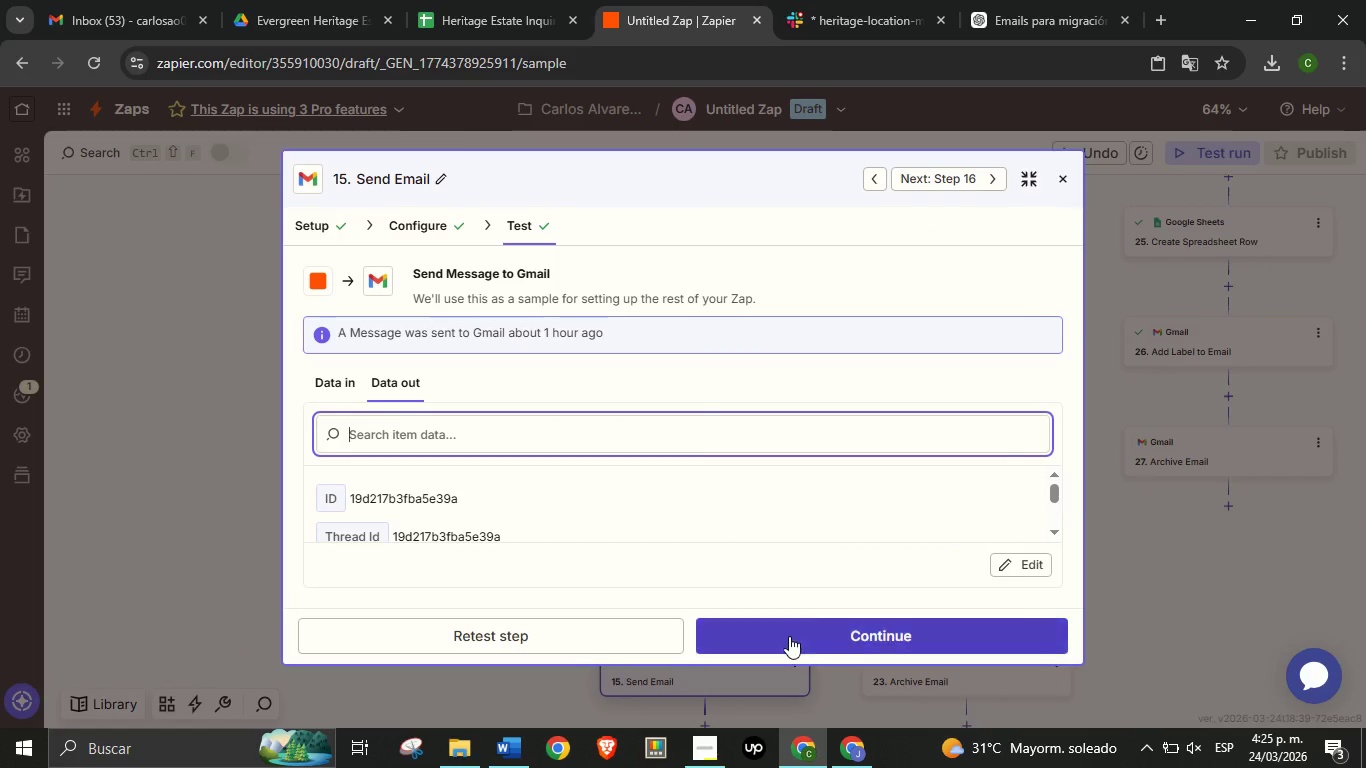 
left_click([636, 642])
 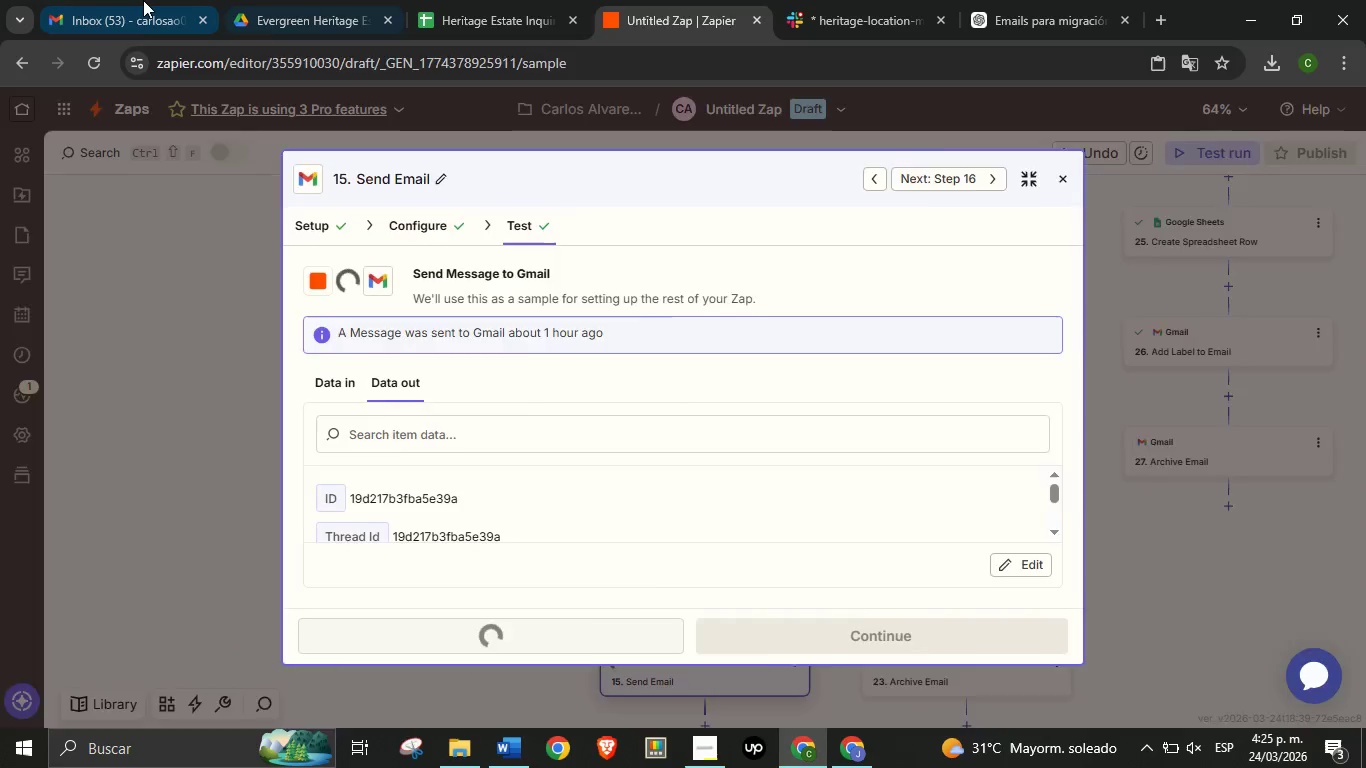 
left_click([143, 0])
 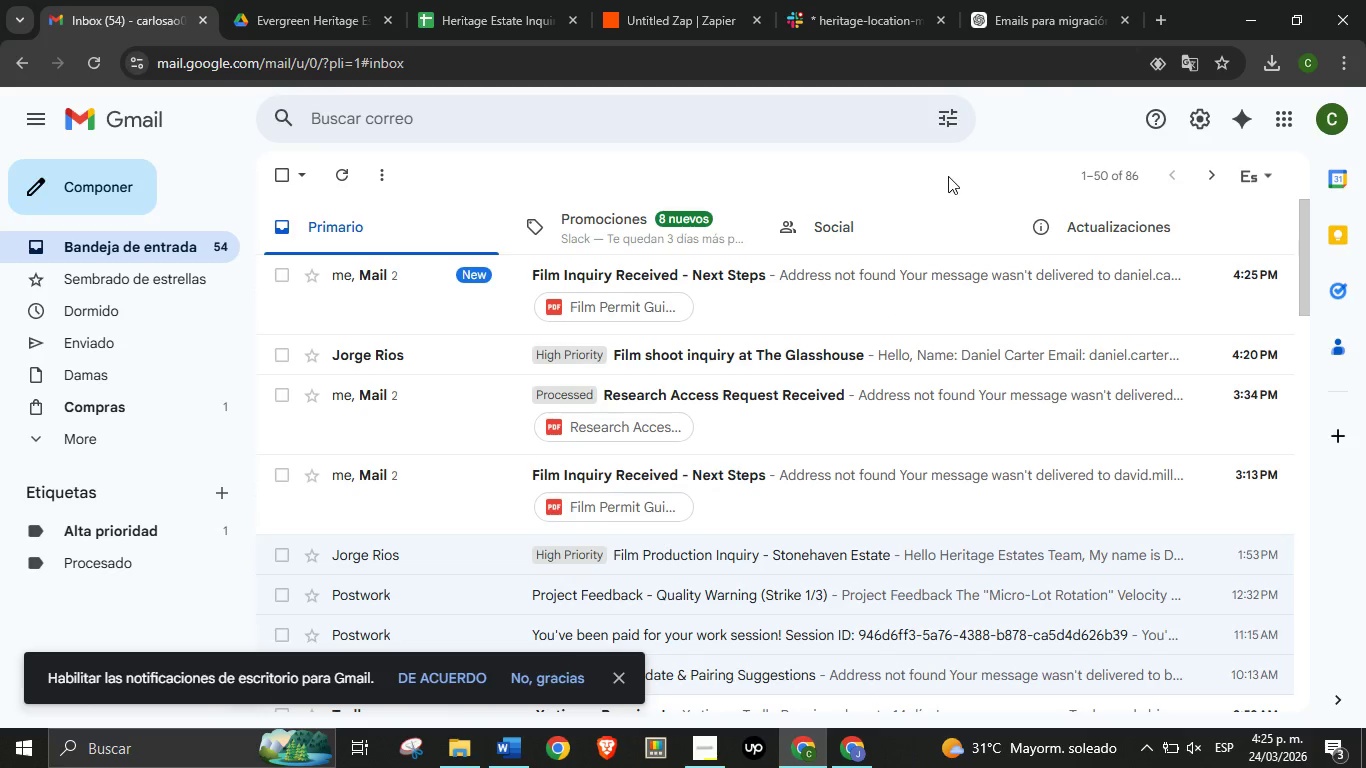 
wait(11.92)
 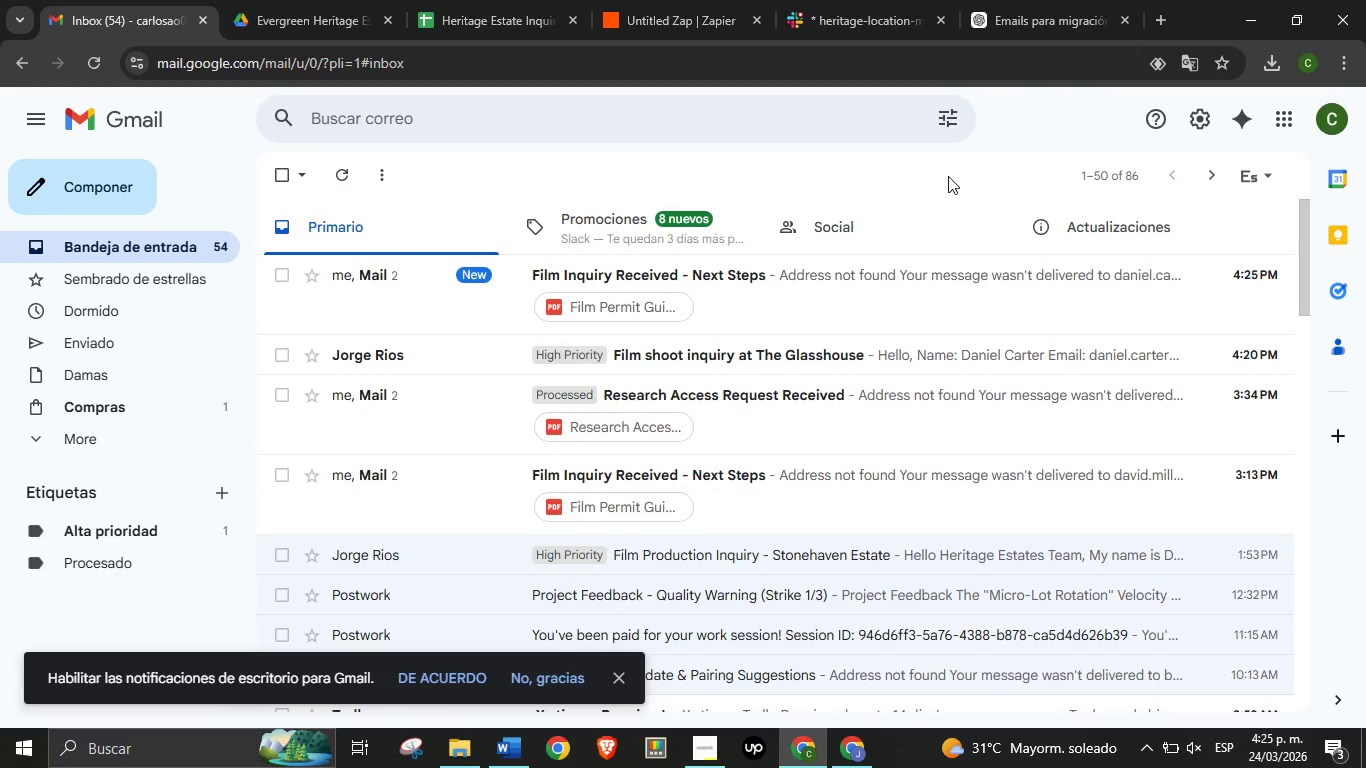 
left_click([788, 289])
 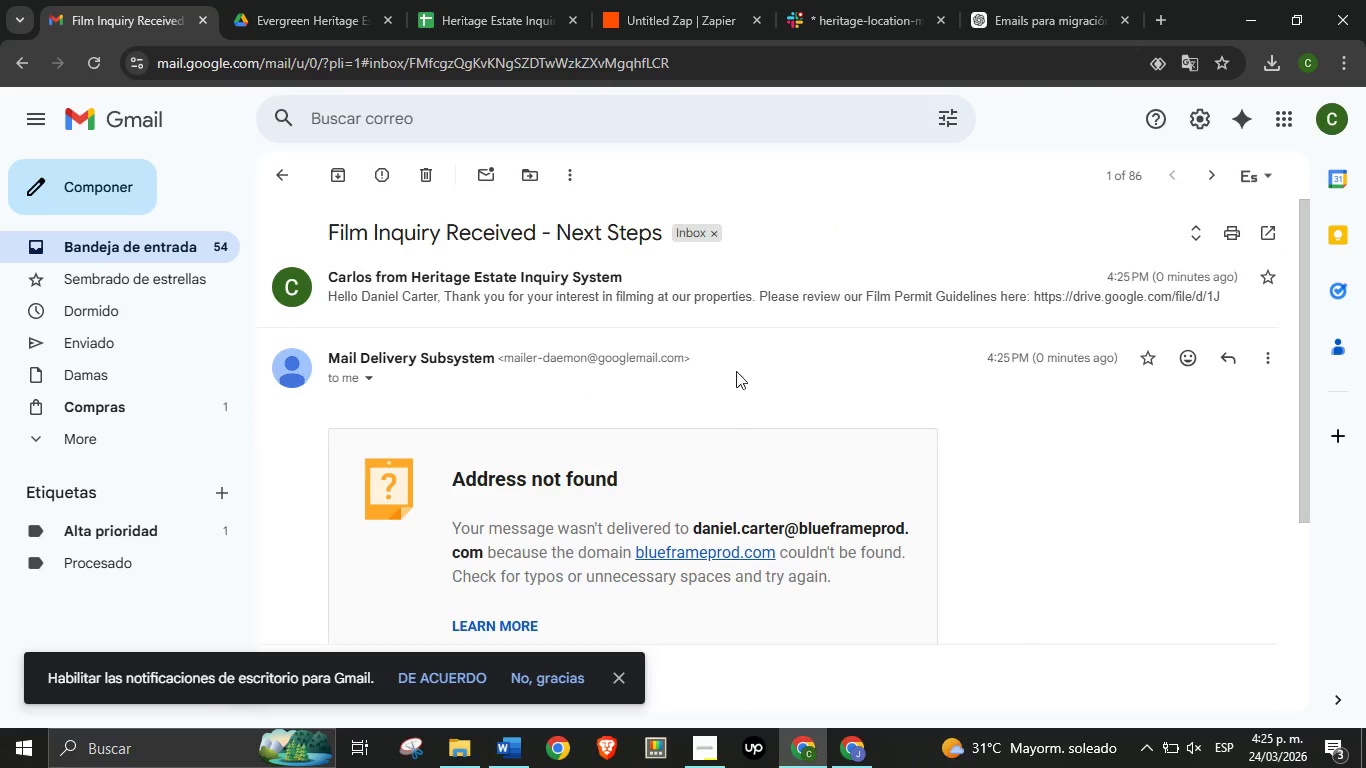 
left_click([739, 306])
 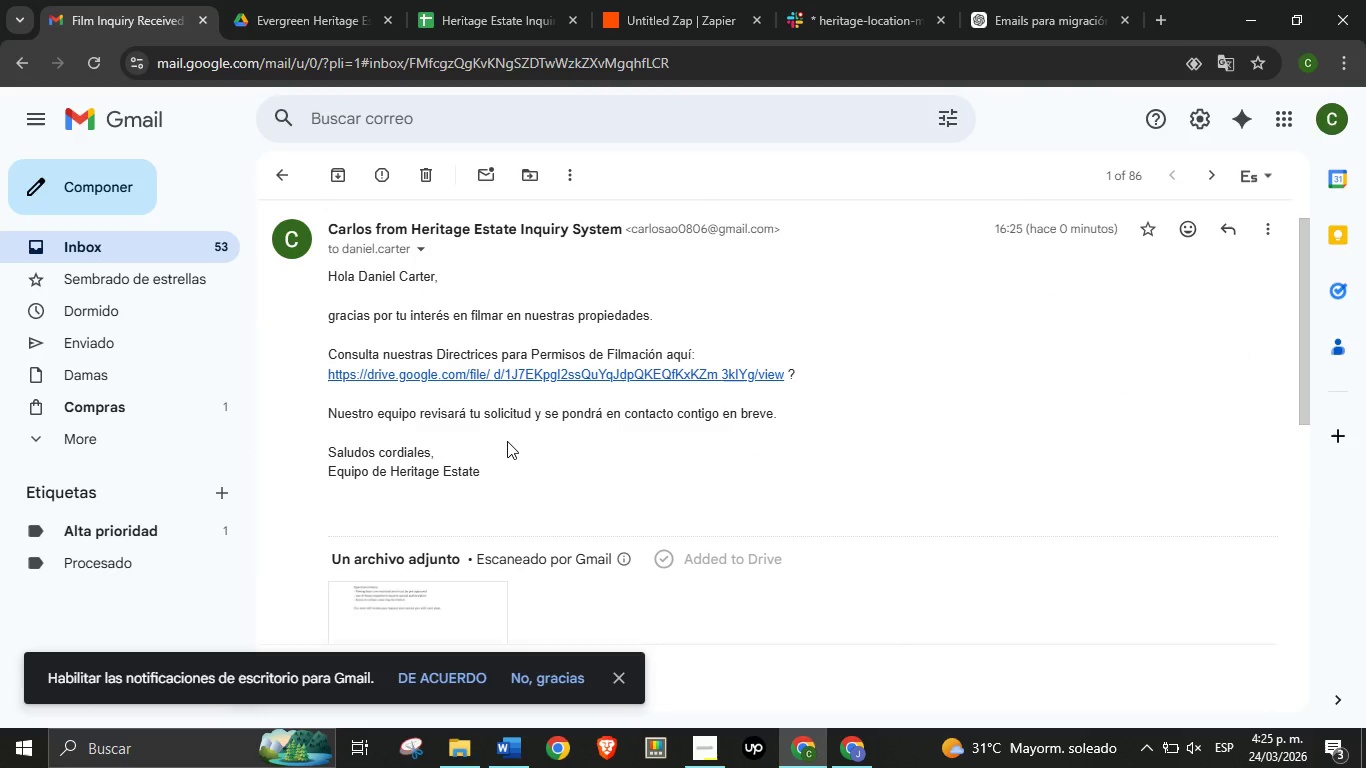 
scroll: coordinate [507, 441], scroll_direction: down, amount: 2.0
 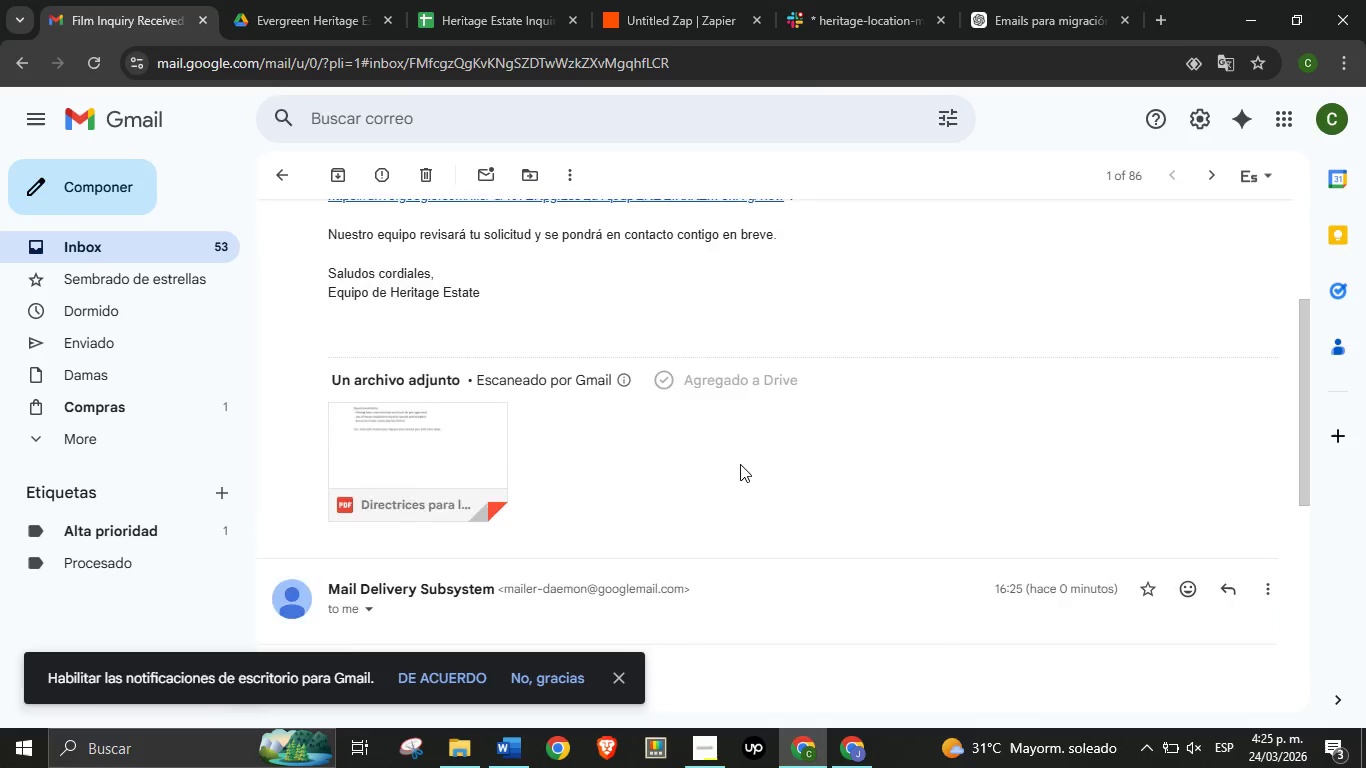 
scroll: coordinate [740, 464], scroll_direction: up, amount: 2.0
 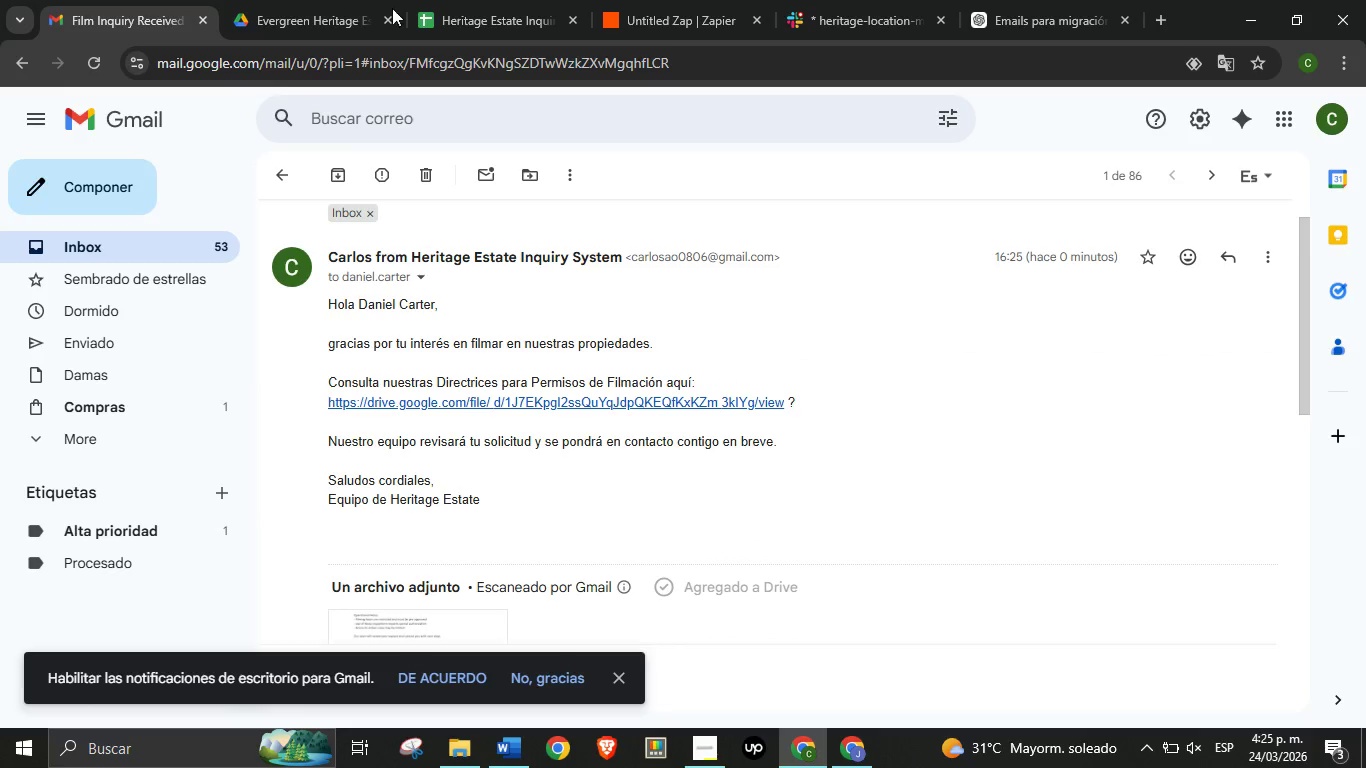 
left_click([639, 0])
 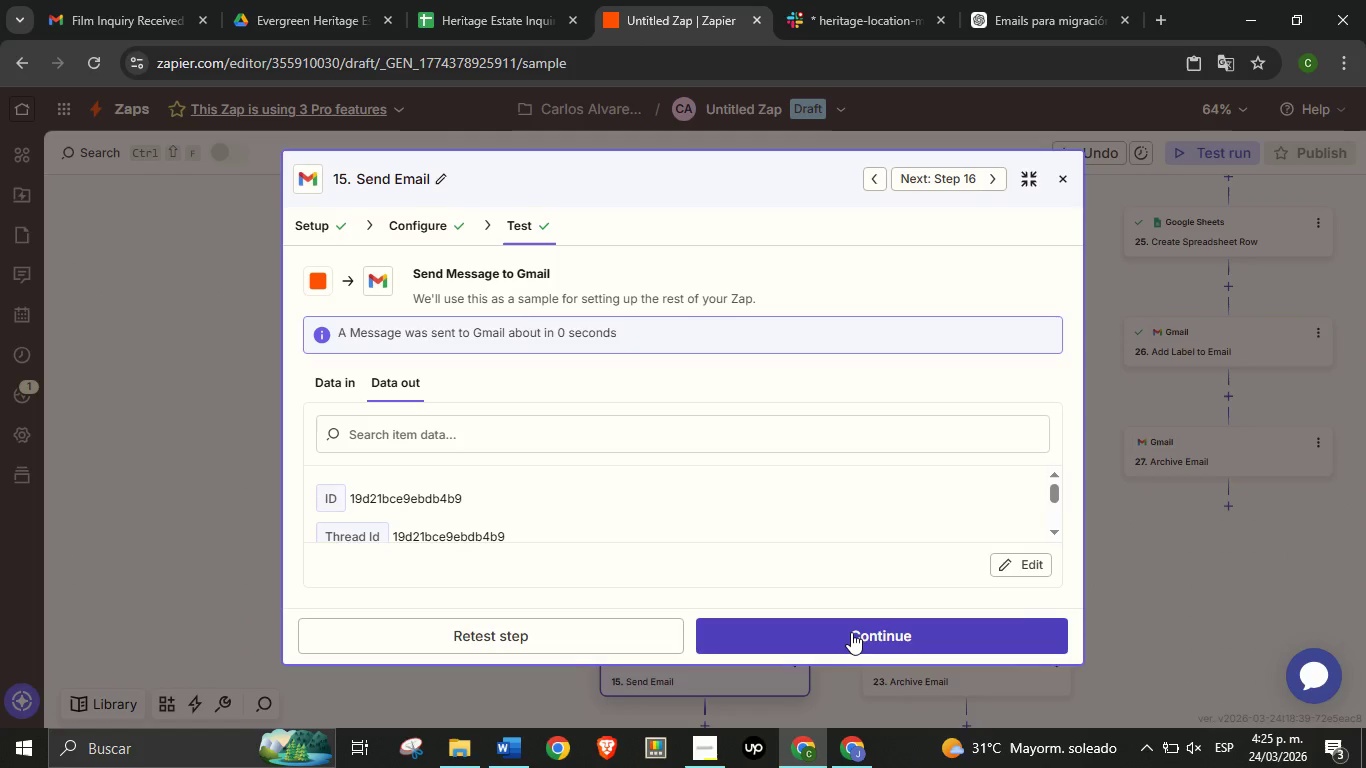 
left_click([851, 632])
 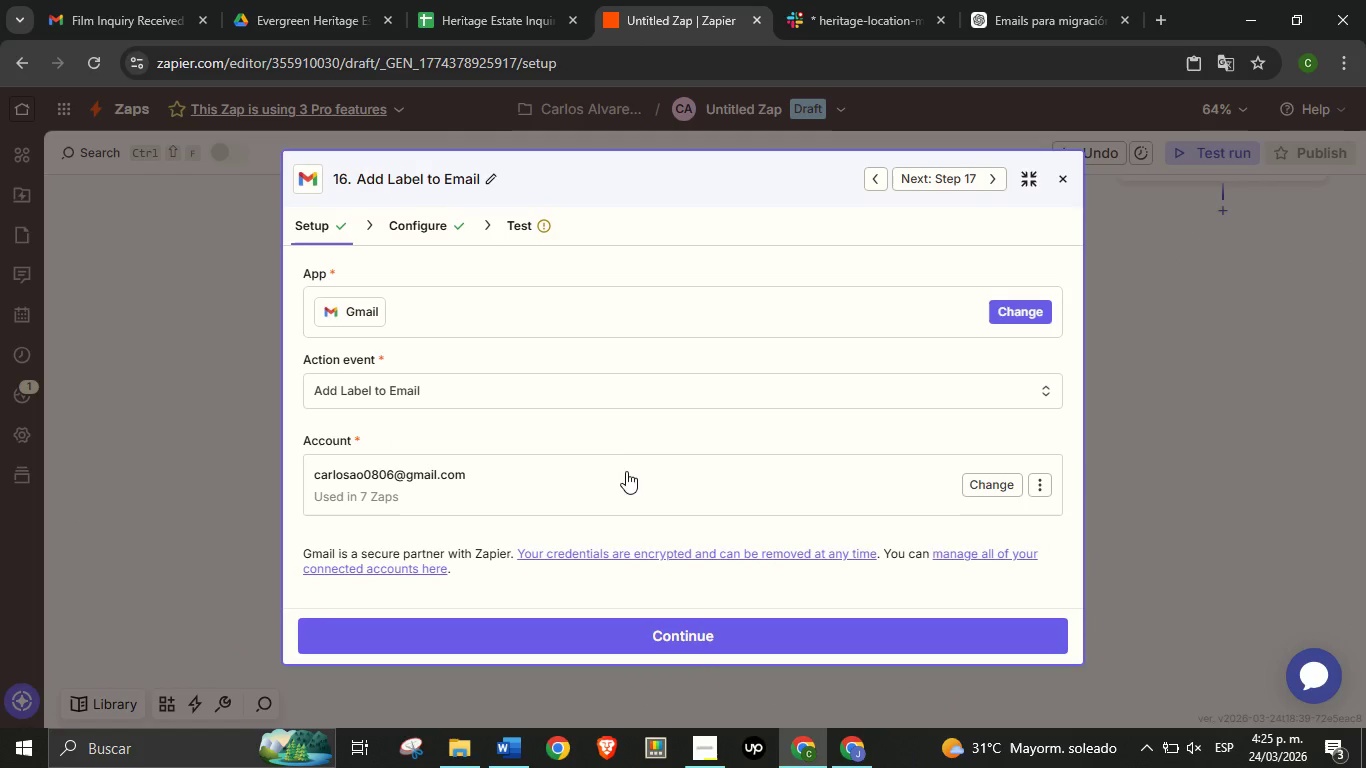 
scroll: coordinate [635, 447], scroll_direction: down, amount: 2.0
 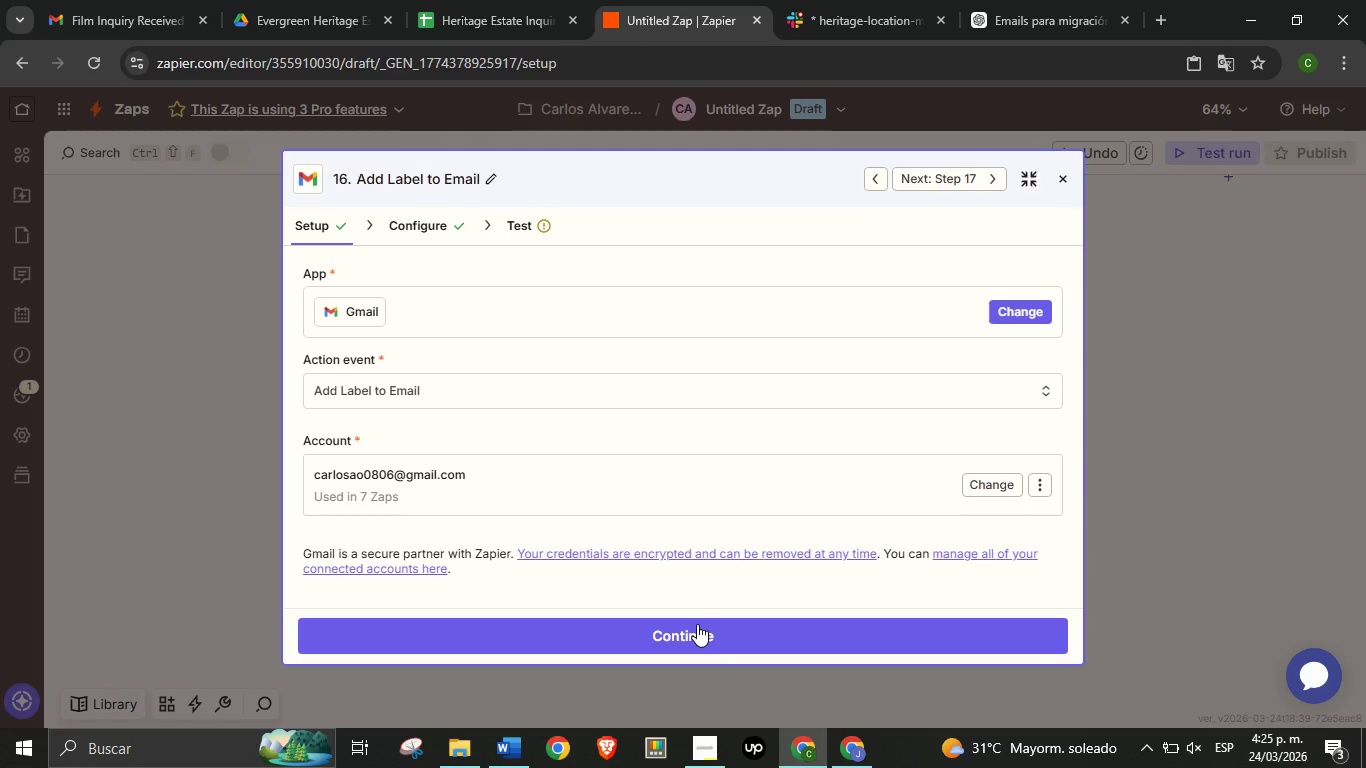 
left_click([697, 624])
 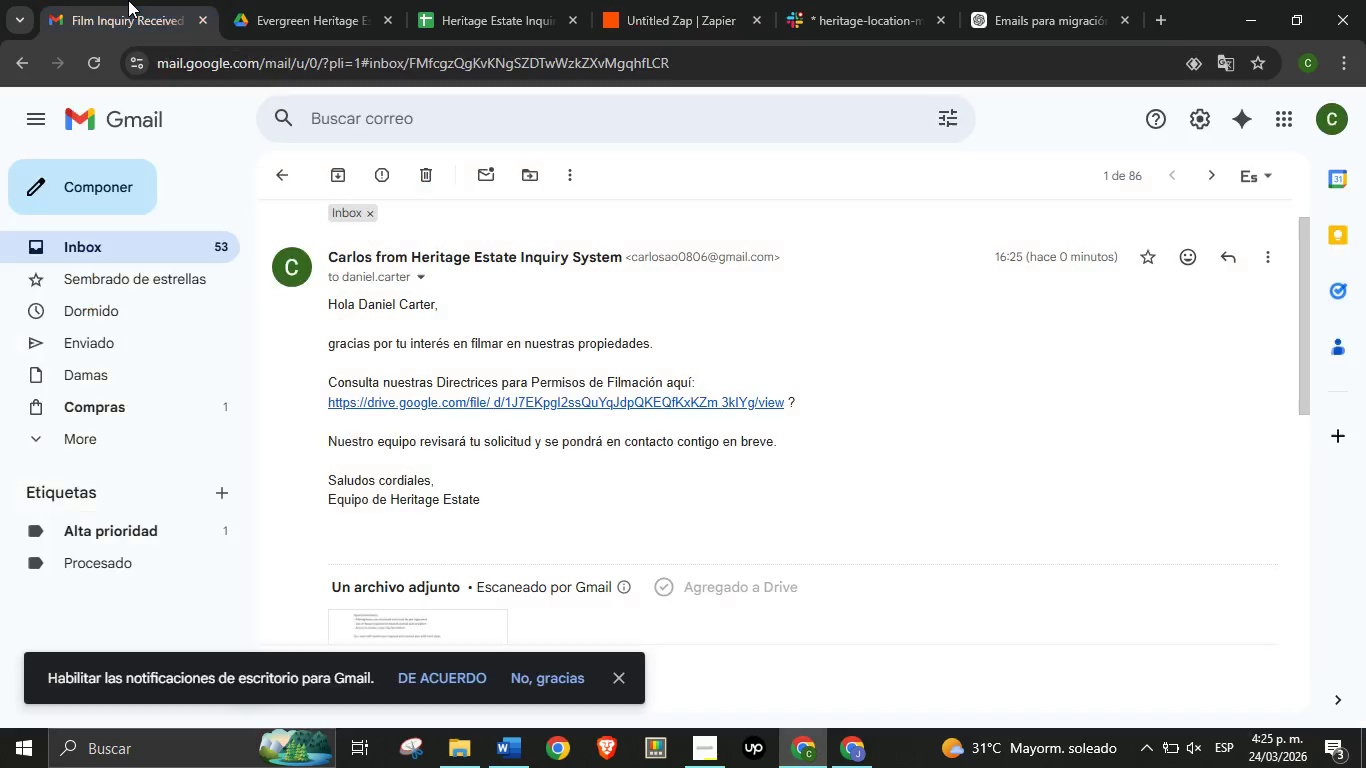 
left_click([128, 0])
 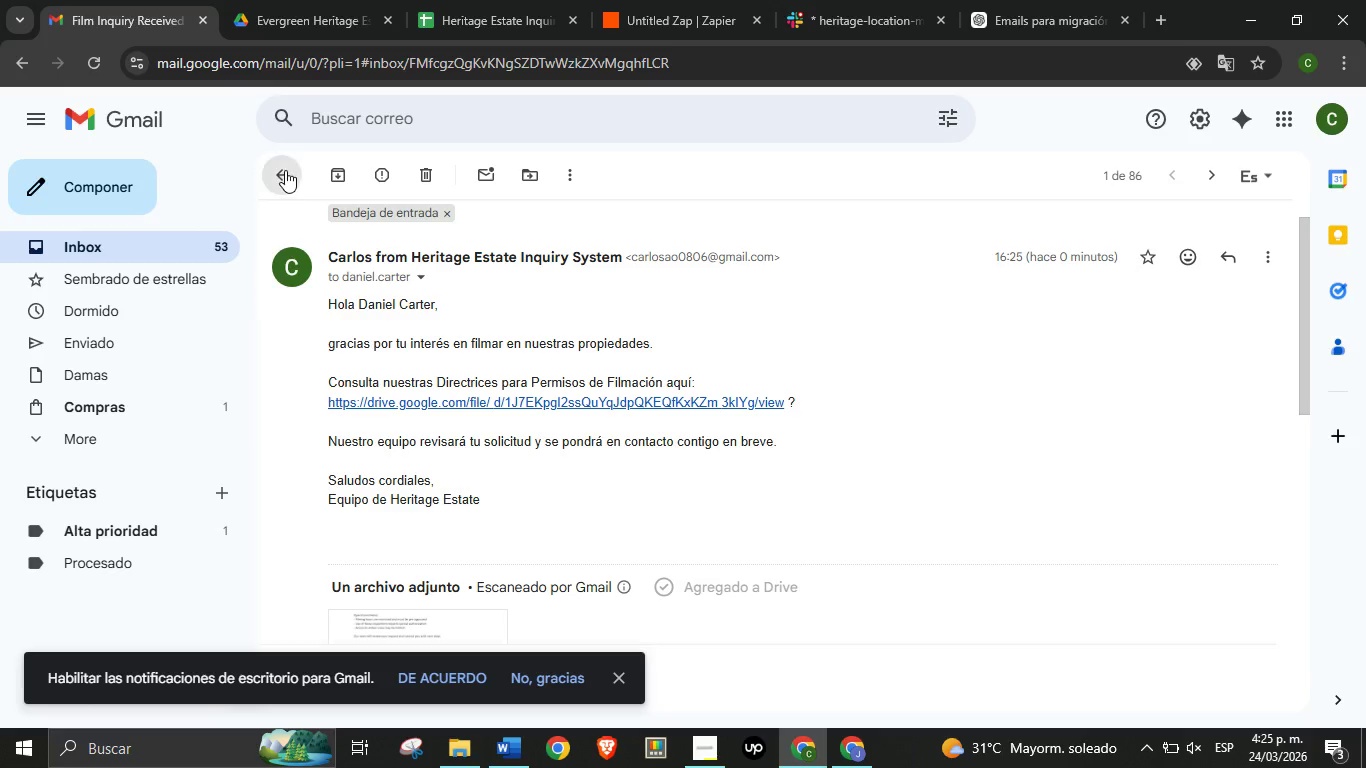 
left_click([285, 170])
 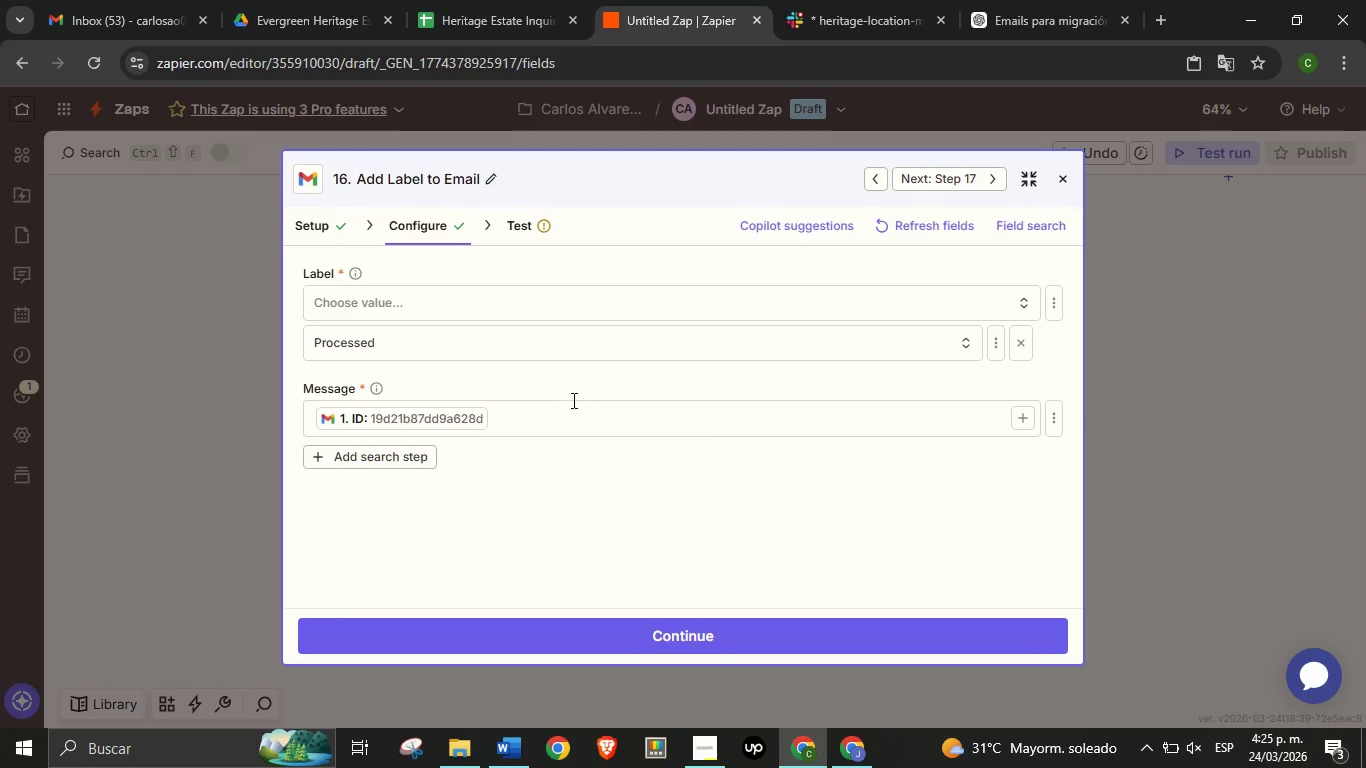 
wait(5.92)
 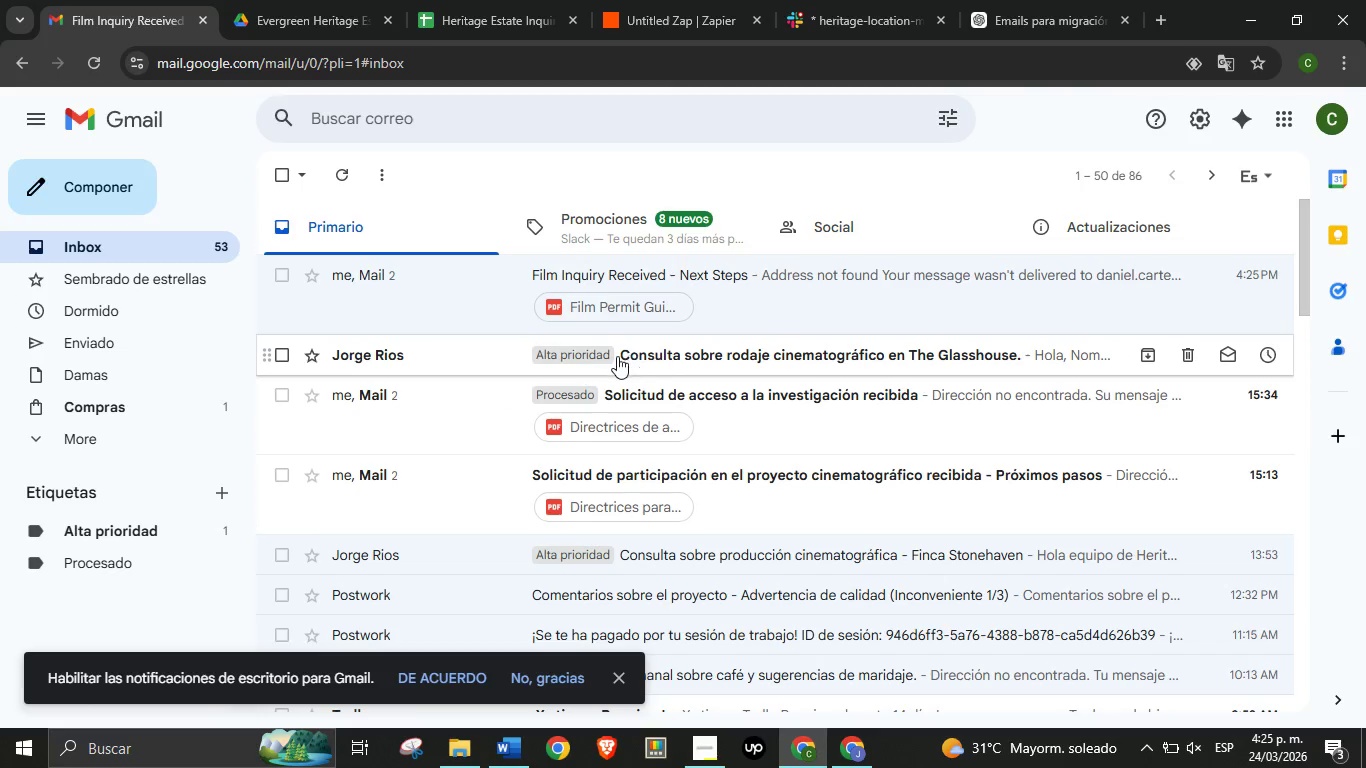 
left_click([711, 636])
 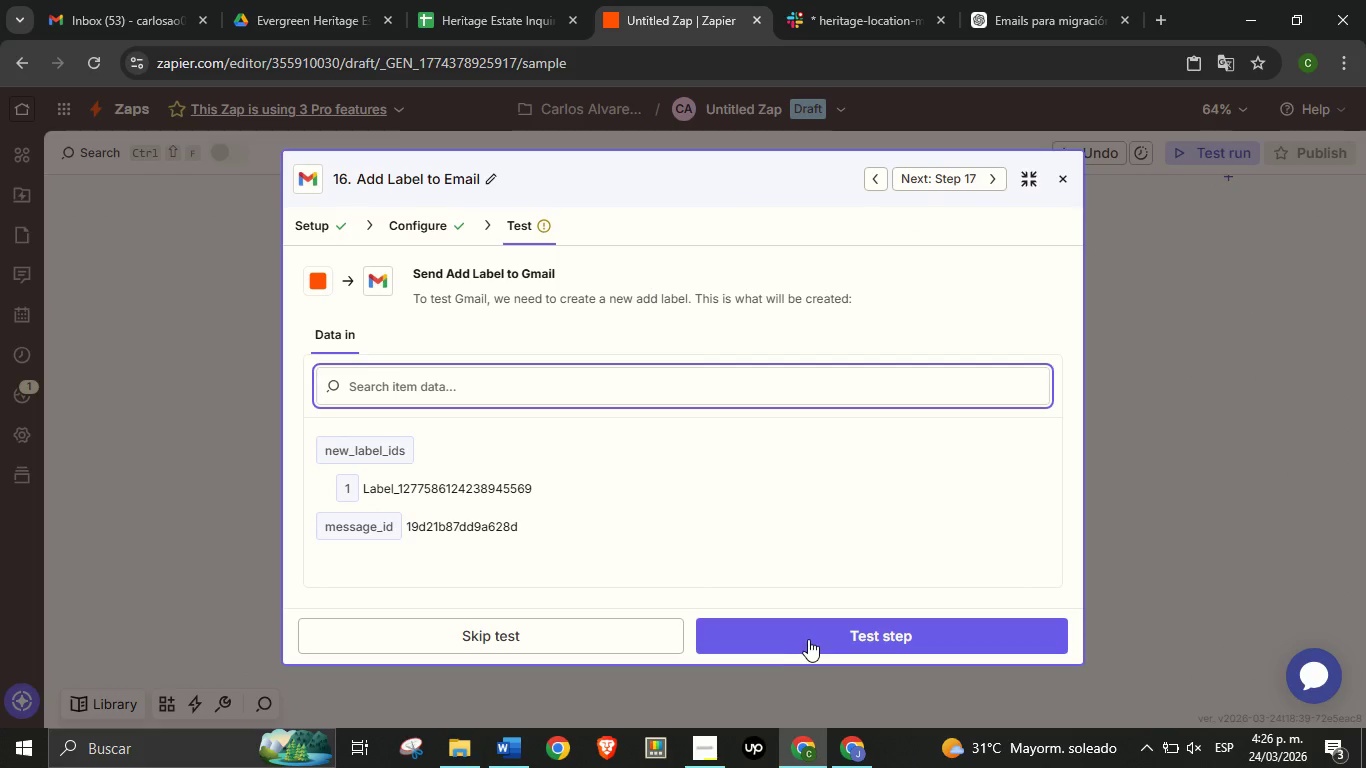 
left_click([772, 639])
 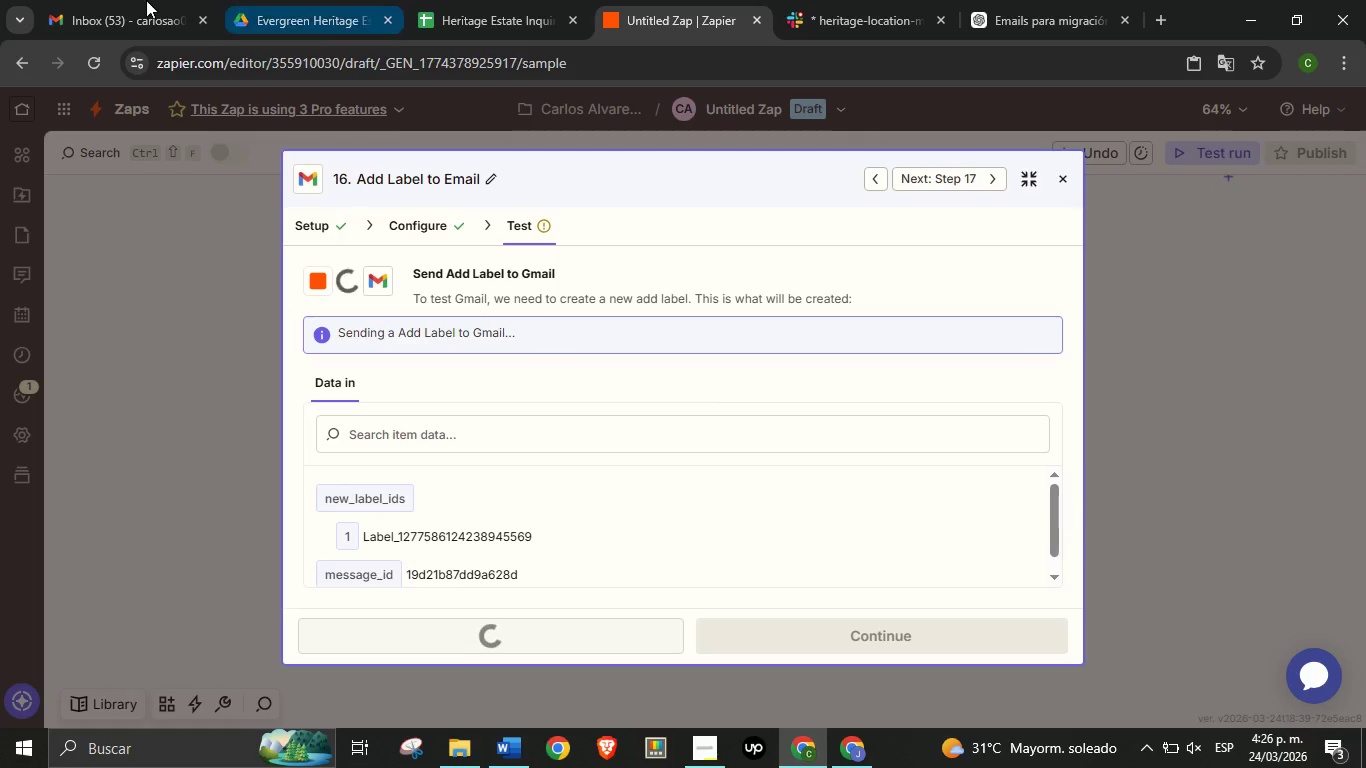 
left_click([145, 0])
 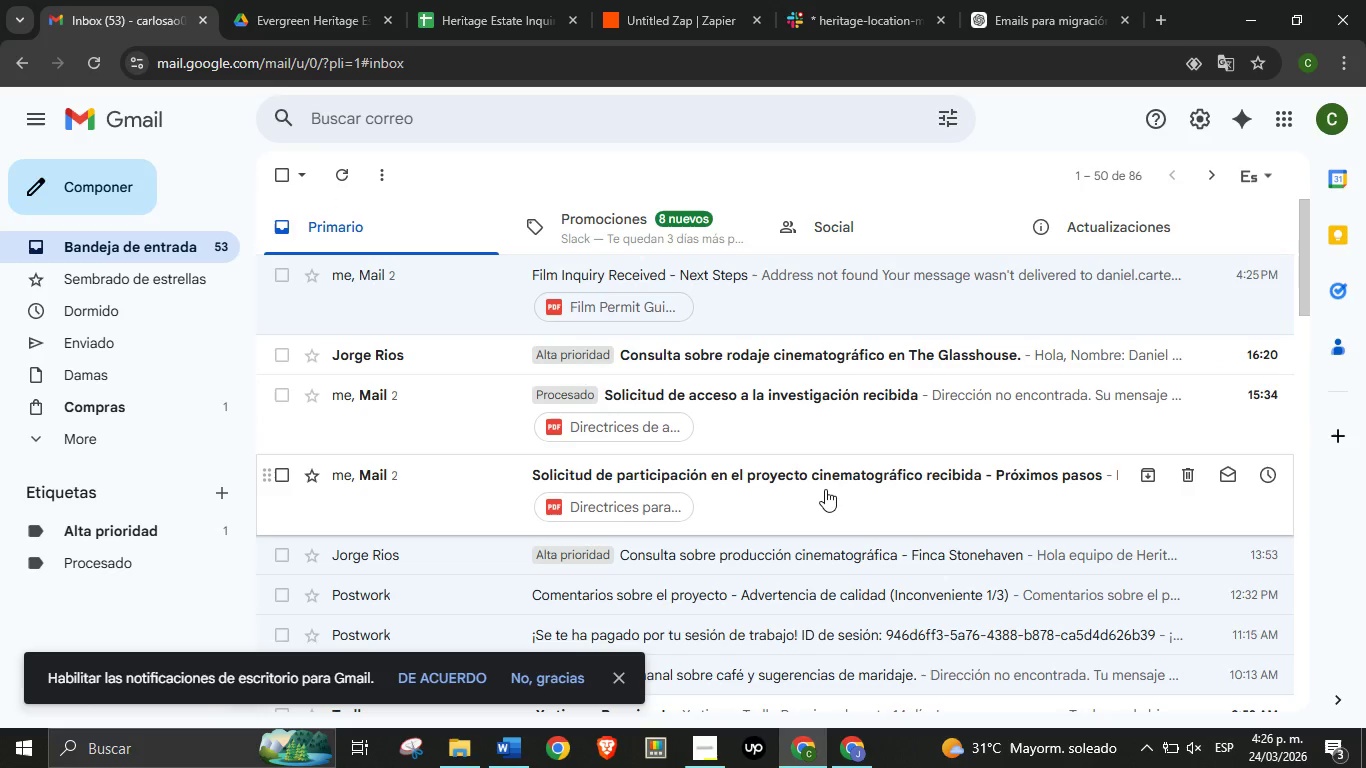 
wait(7.3)
 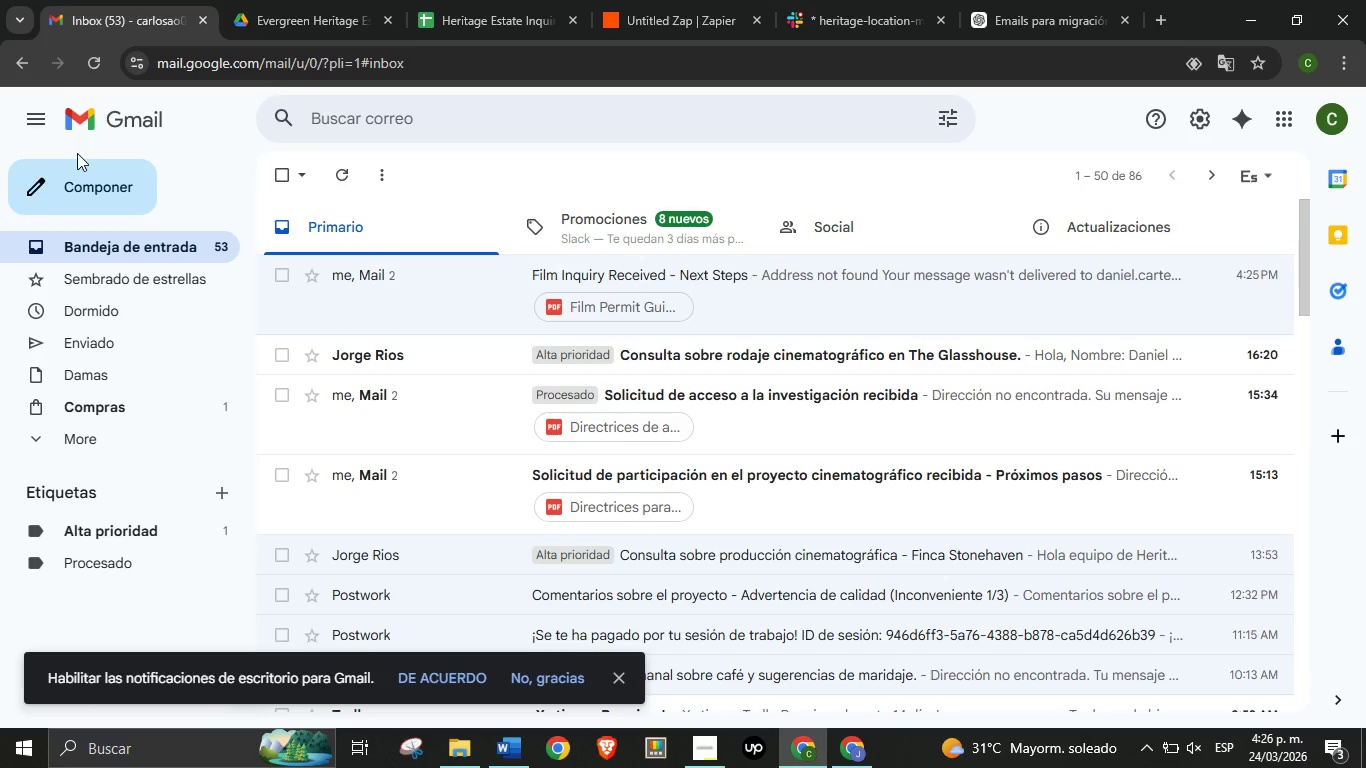 
left_click([645, 0])
 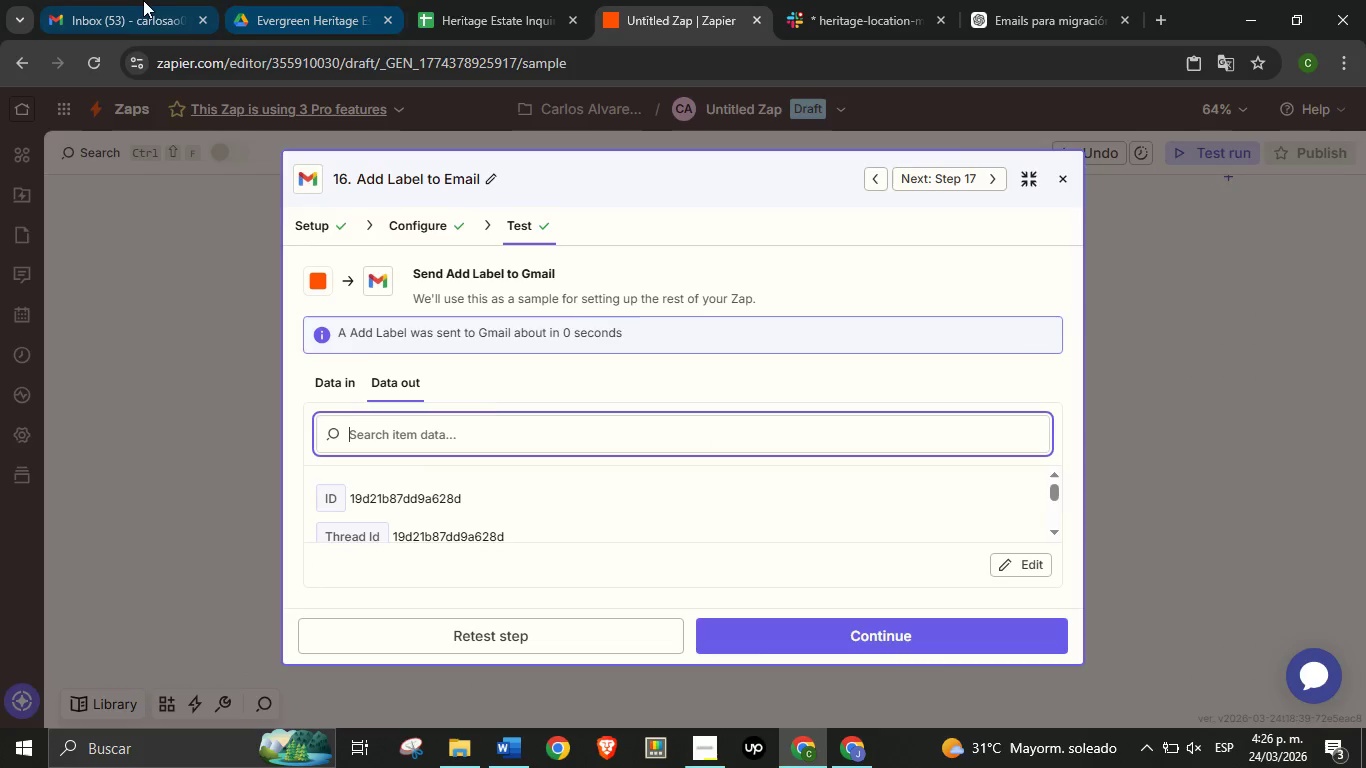 
left_click([143, 0])
 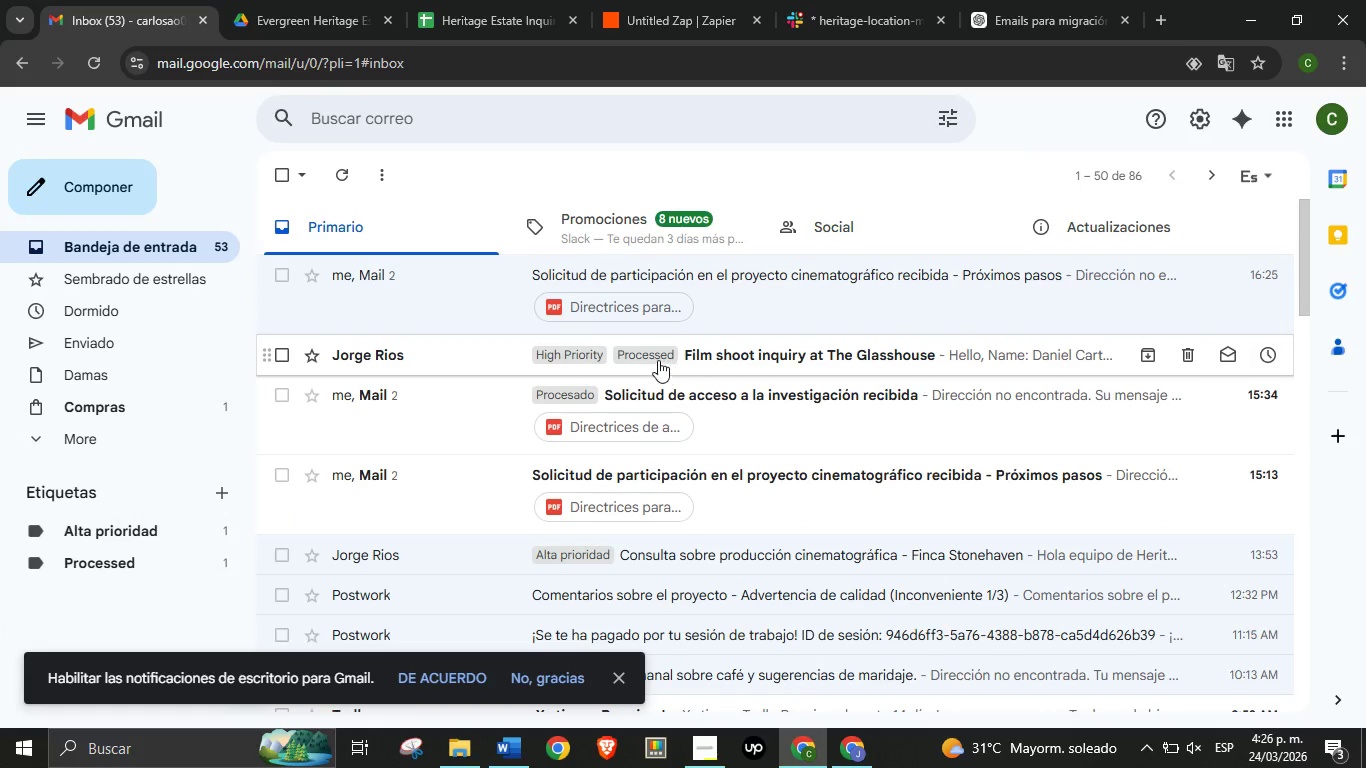 
wait(5.16)
 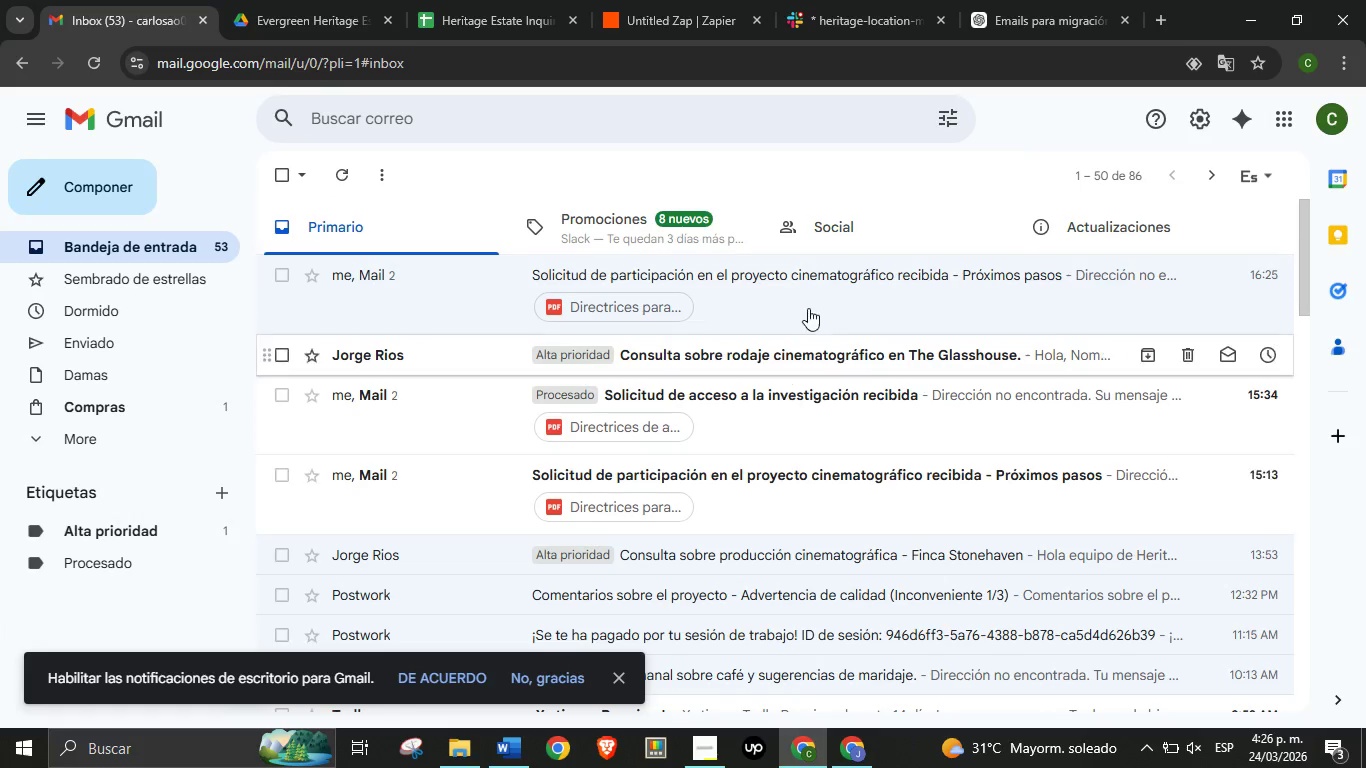 
left_click([646, 2])
 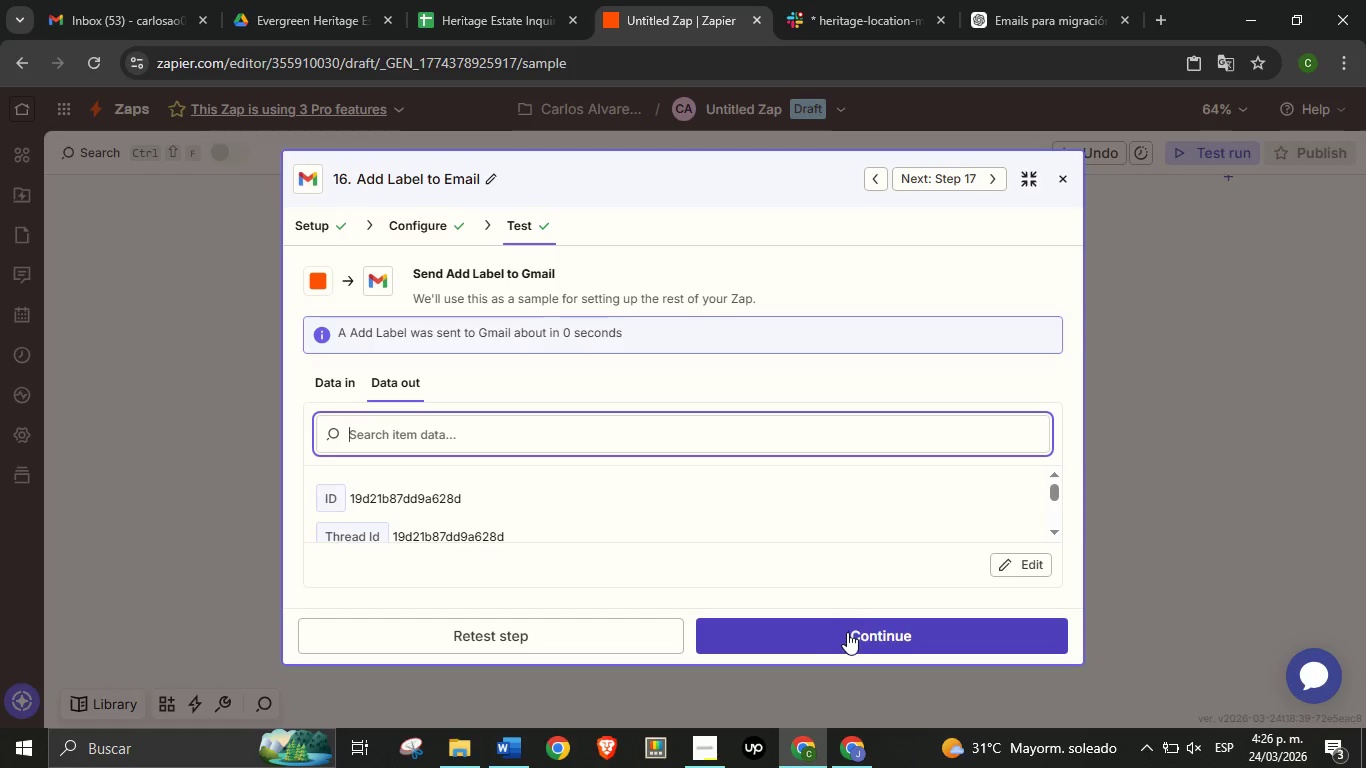 
left_click([847, 632])
 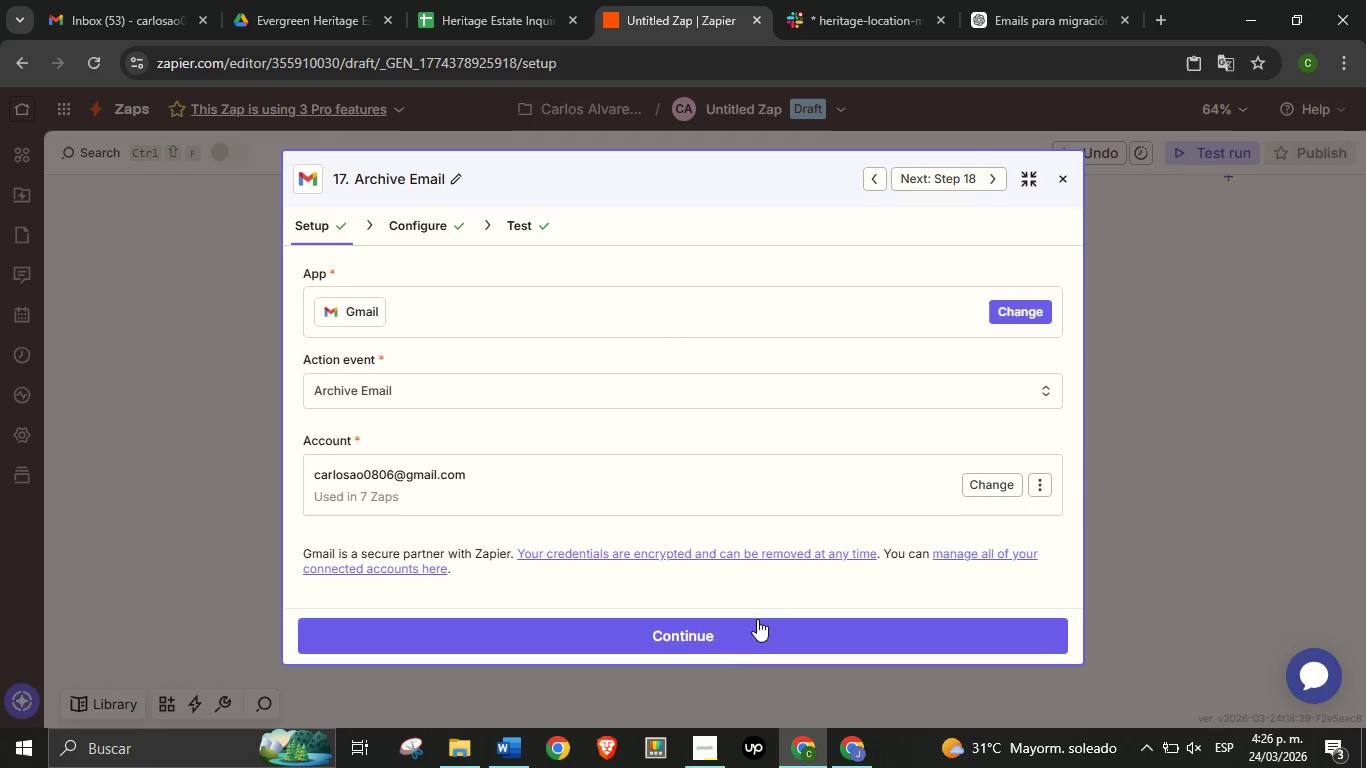 
left_click([730, 634])
 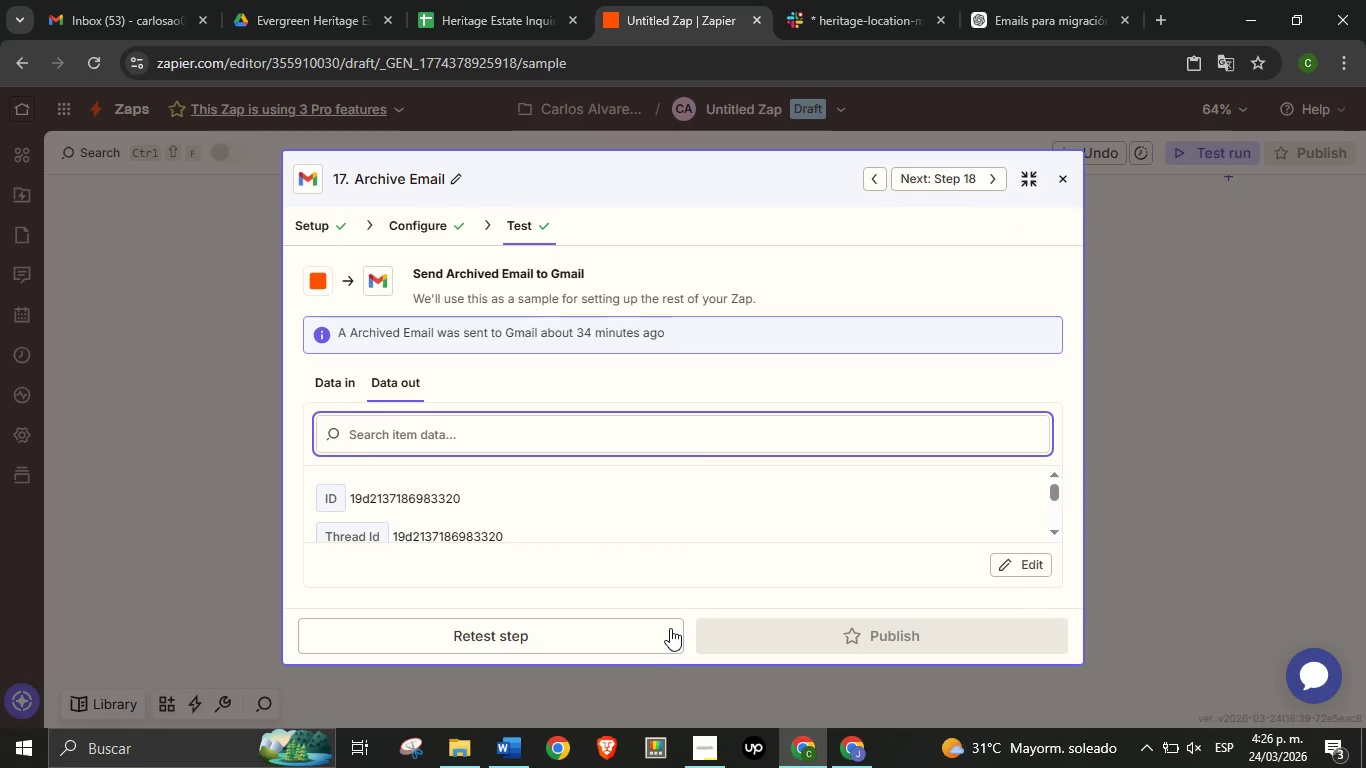 
wait(7.12)
 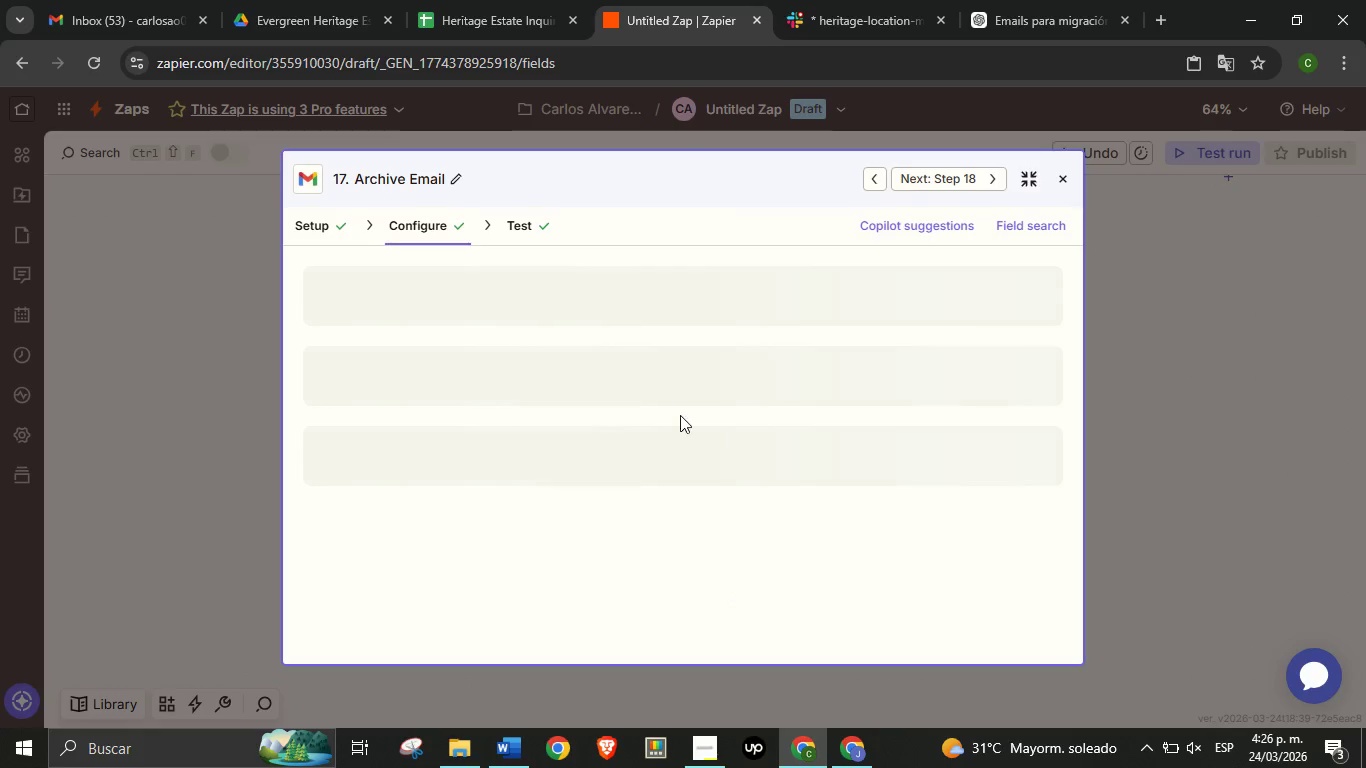 
left_click([575, 634])
 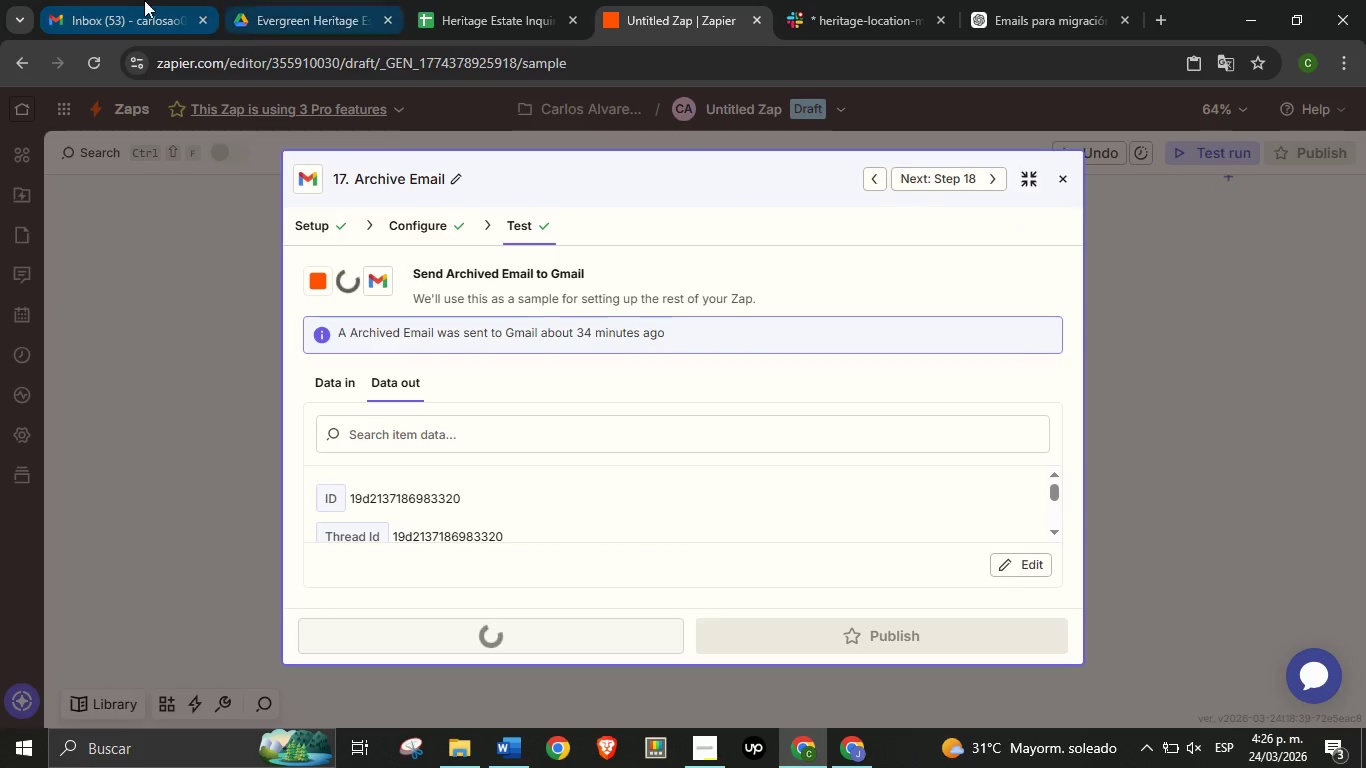 
left_click([133, 0])
 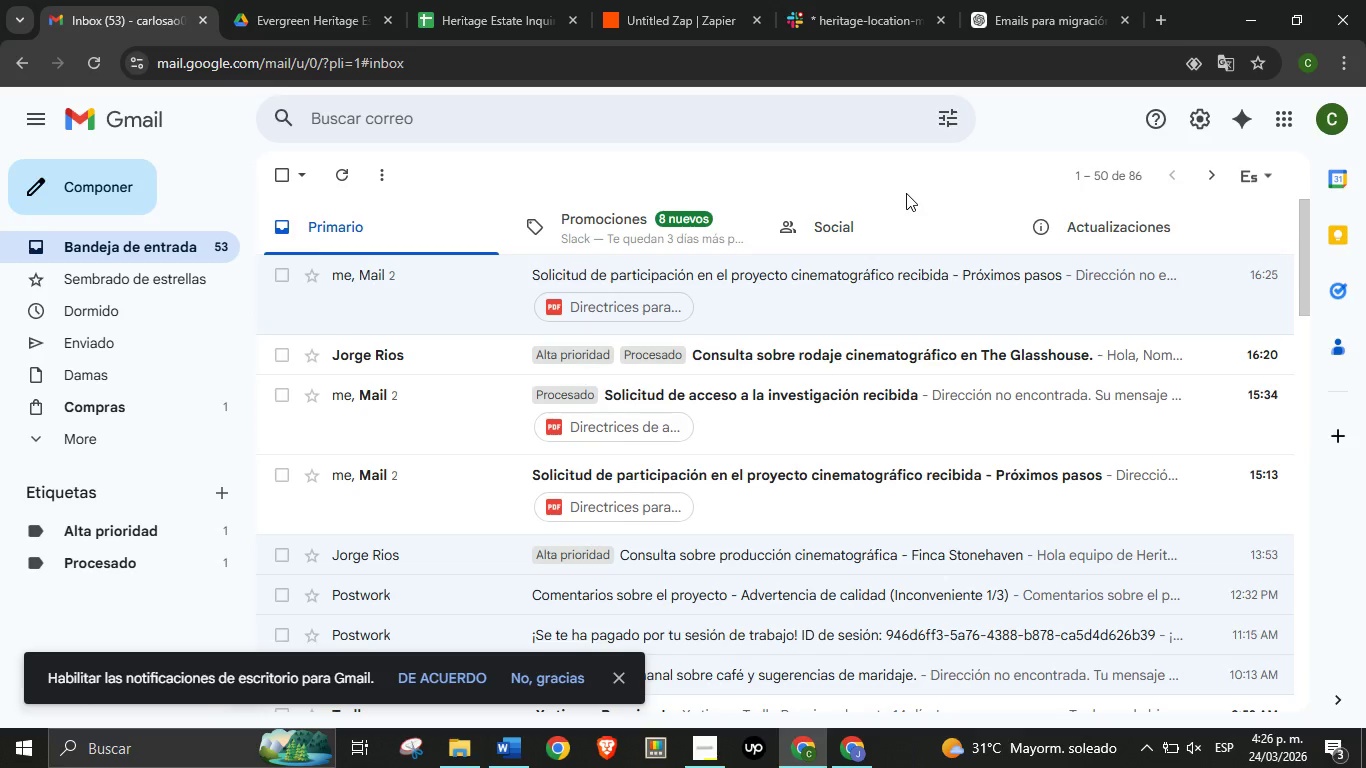 
wait(7.42)
 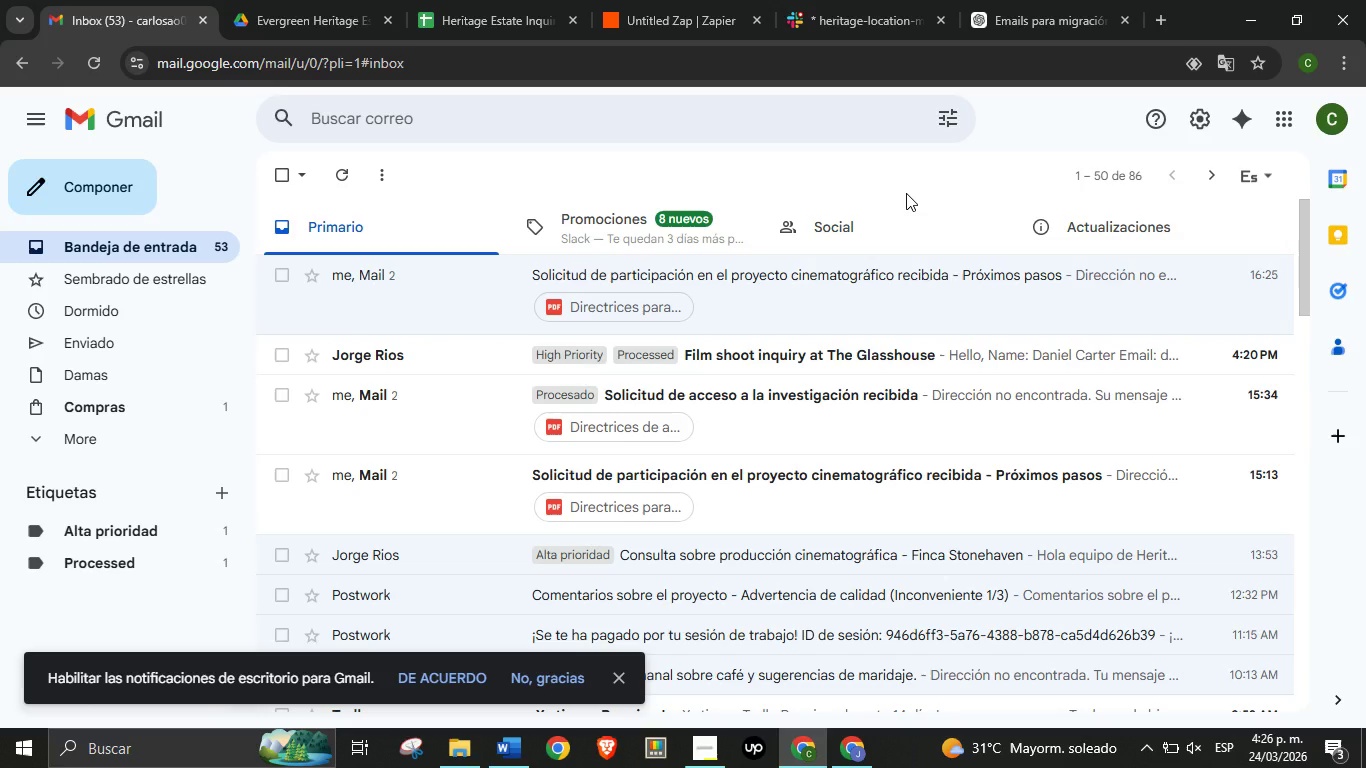 
left_click([643, 0])
 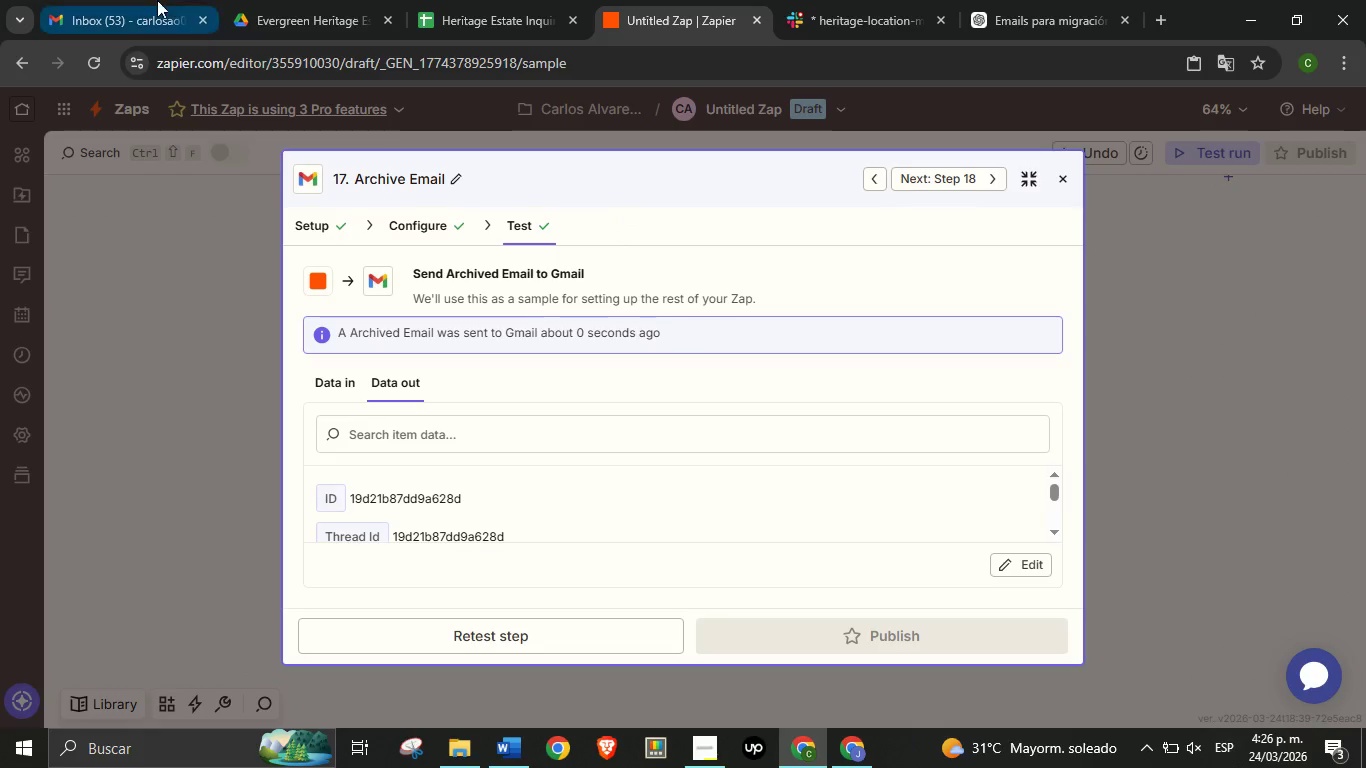 
left_click([144, 0])
 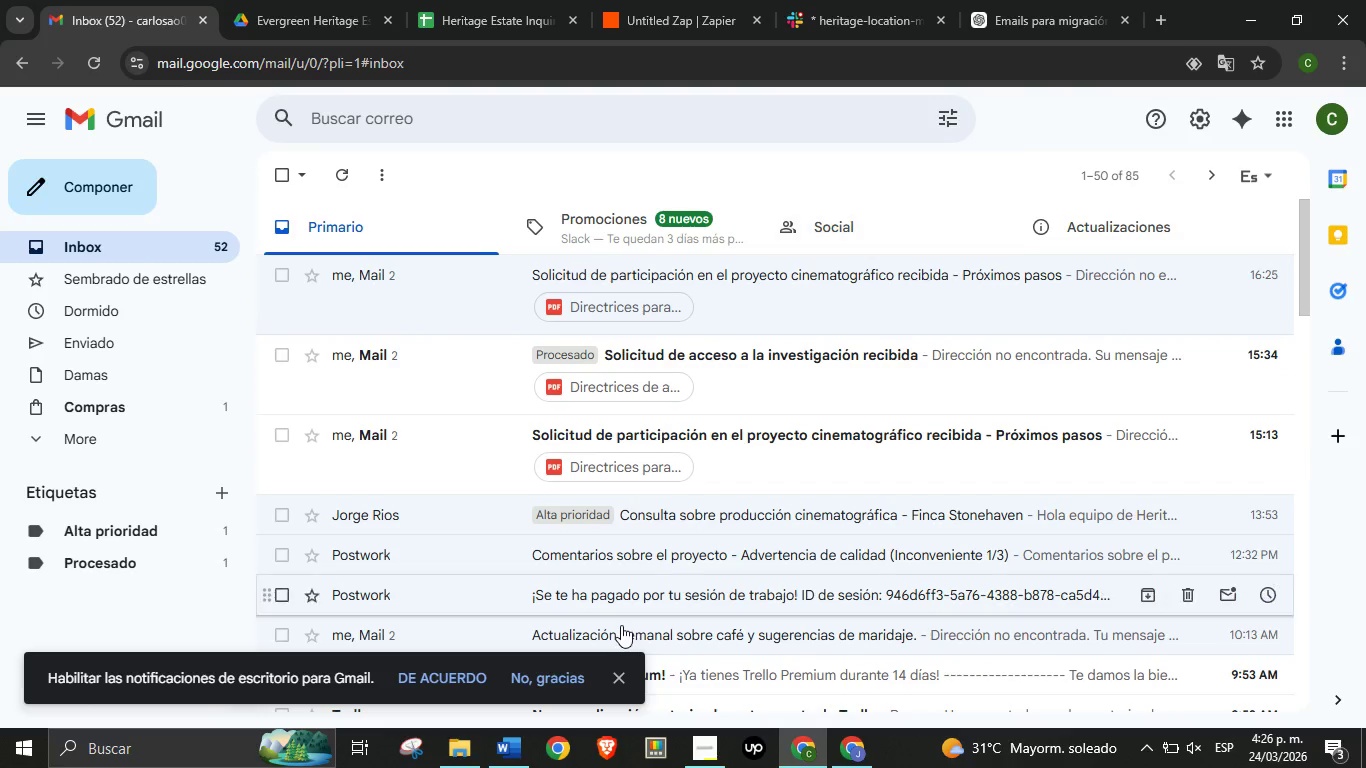 
left_click([631, 0])
 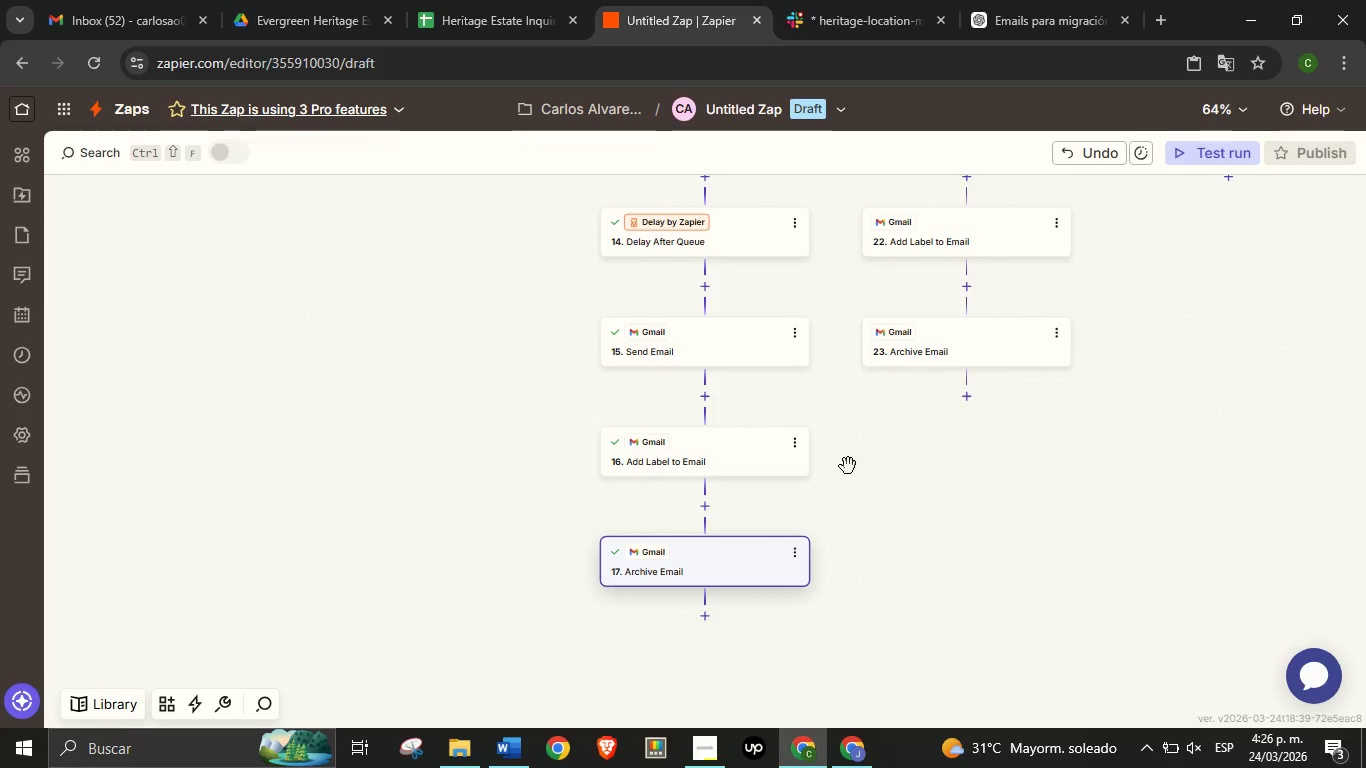 
left_click_drag(start_coordinate=[1039, 488], to_coordinate=[864, 603])
 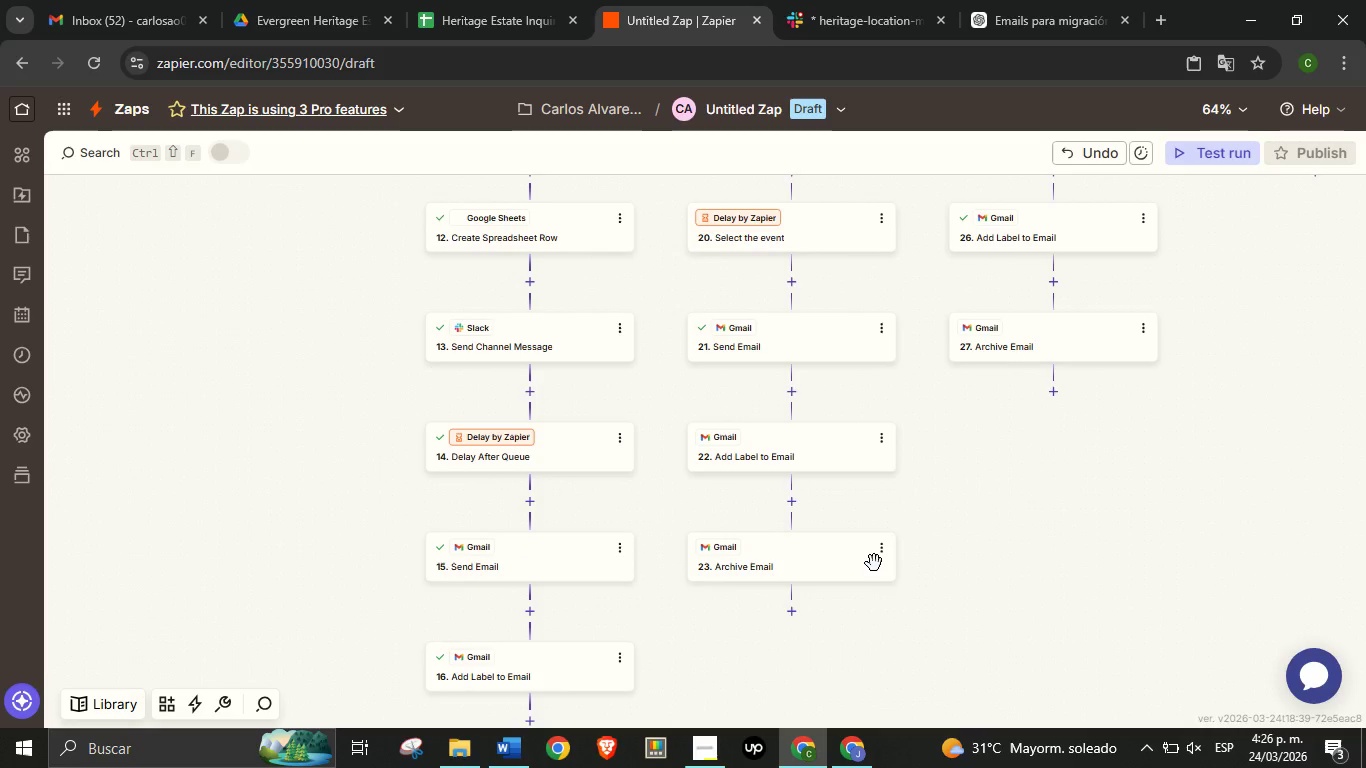 
scroll: coordinate [827, 520], scroll_direction: up, amount: 12.0
 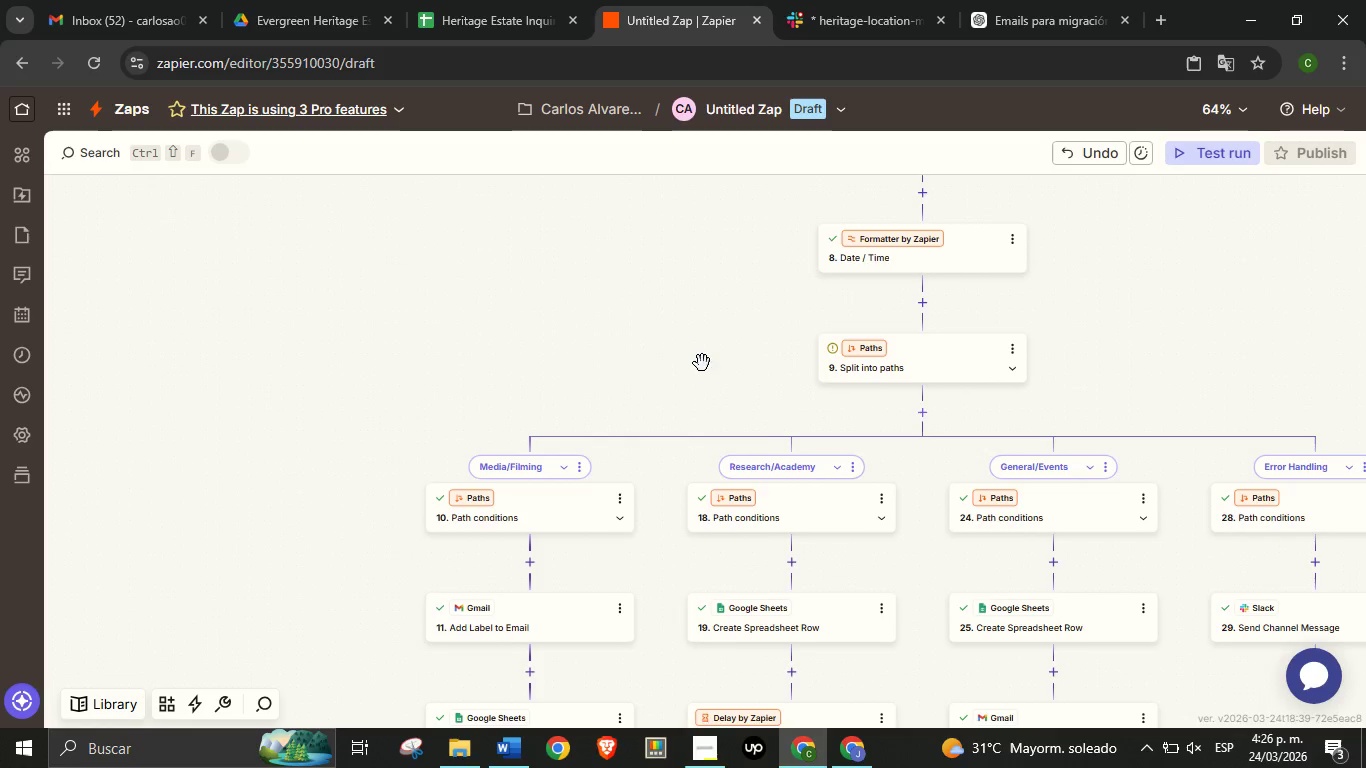 
left_click_drag(start_coordinate=[702, 364], to_coordinate=[605, 362])
 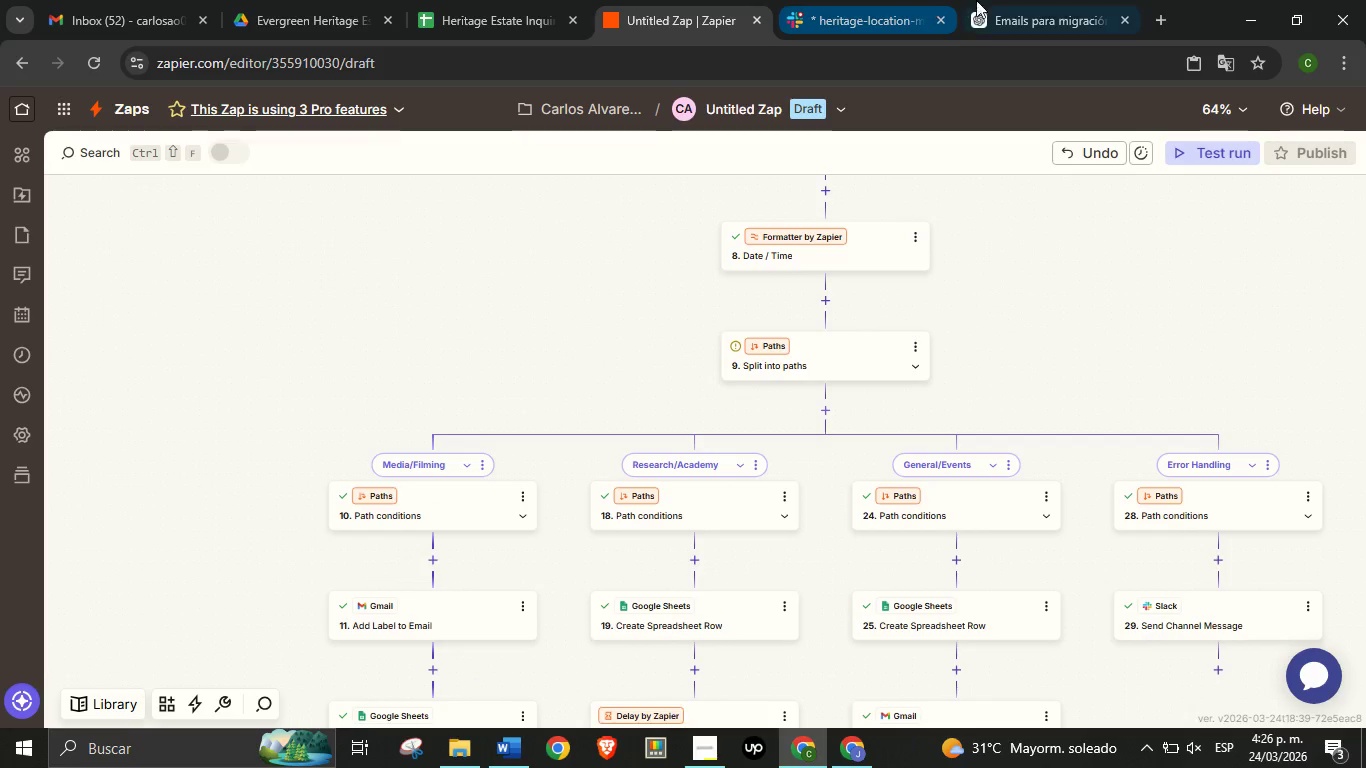 
left_click([1002, 0])
 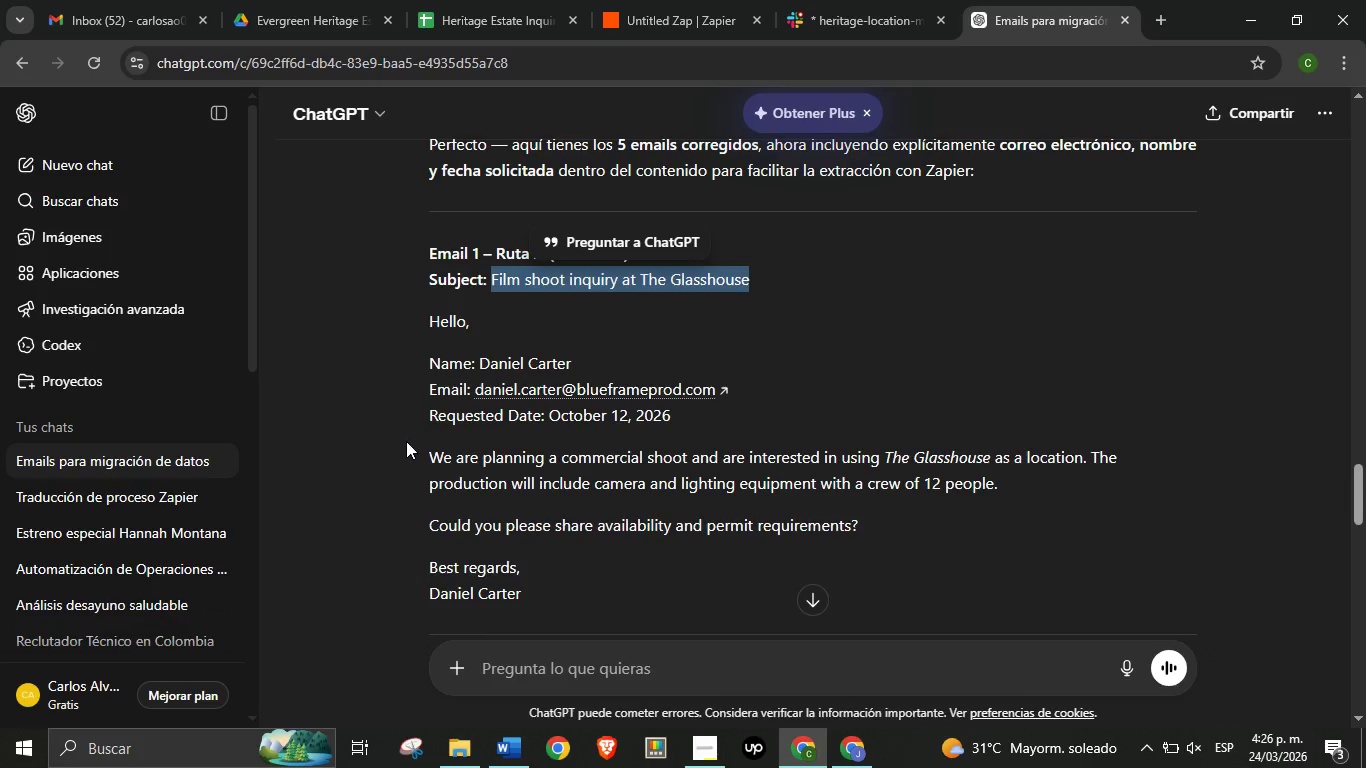 
left_click([450, 448])
 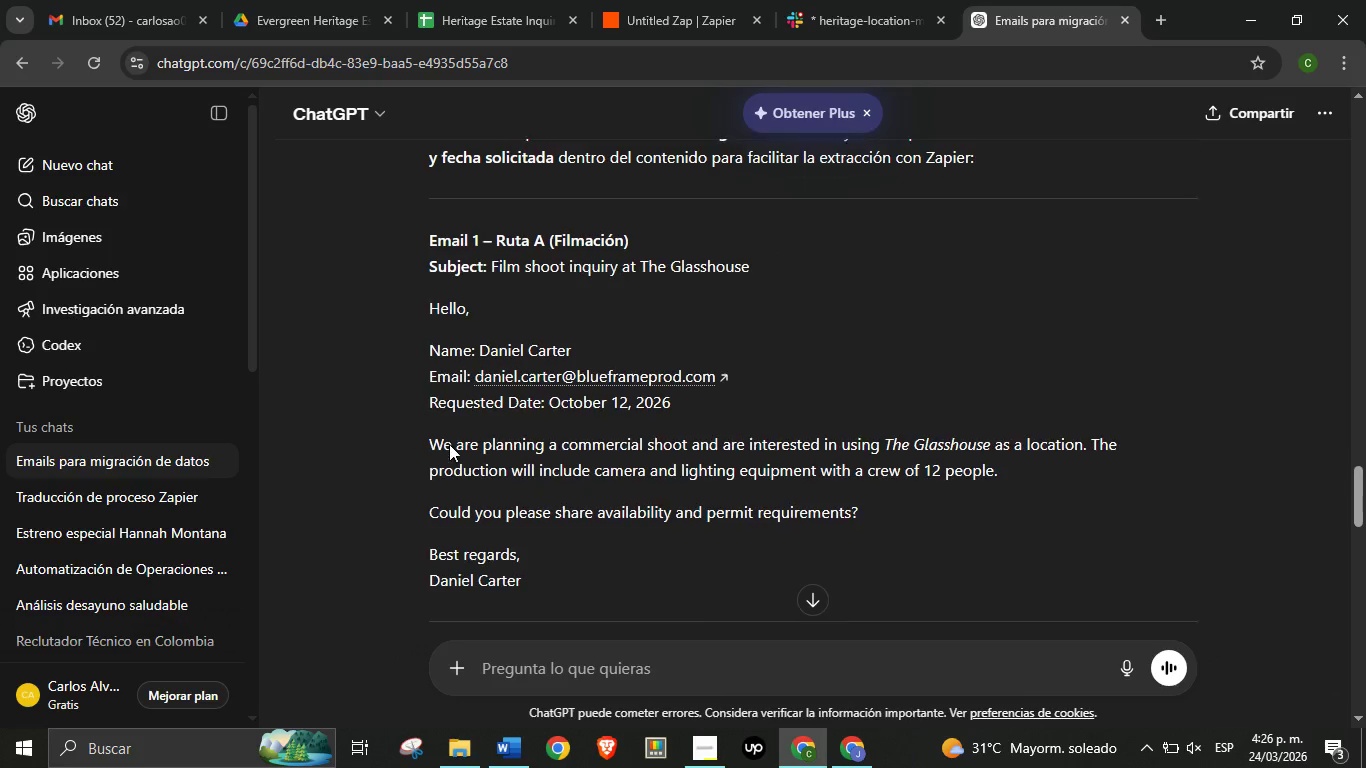 
scroll: coordinate [449, 444], scroll_direction: down, amount: 4.0
 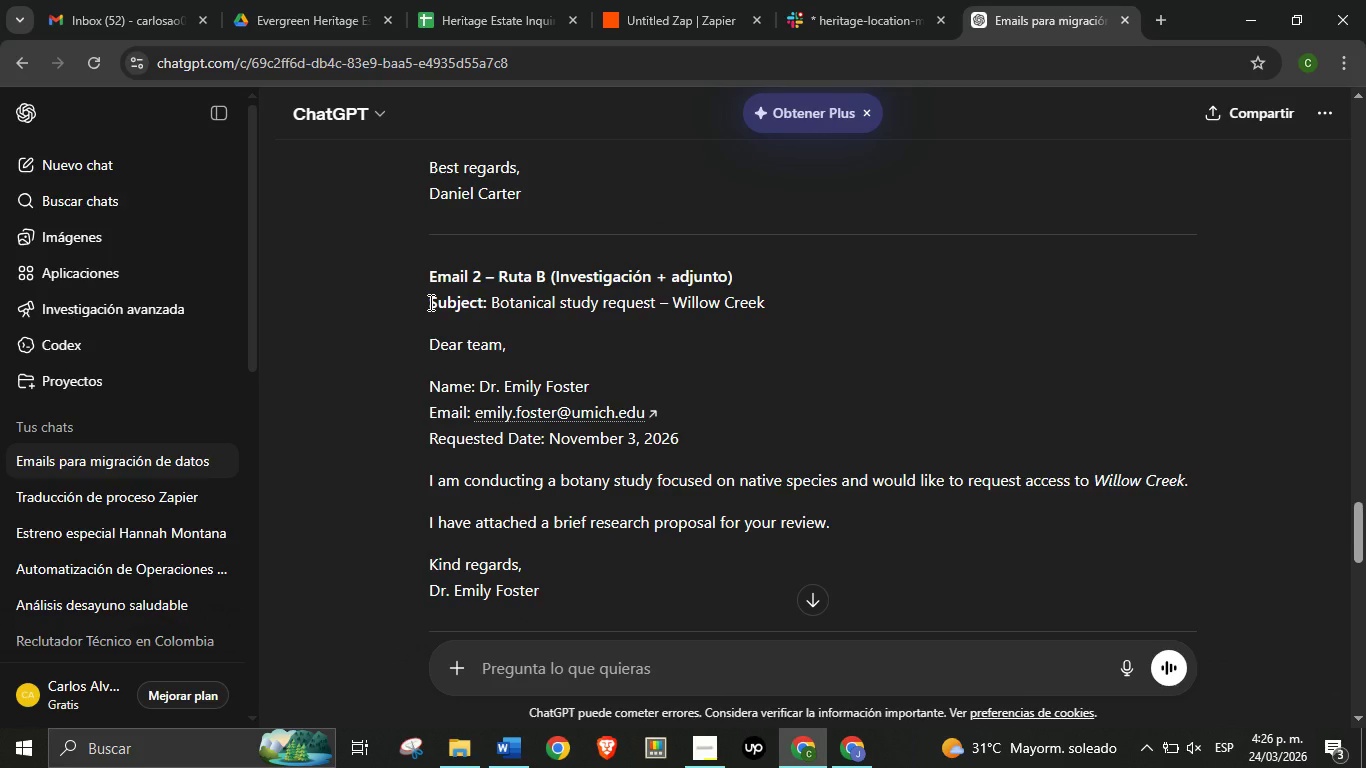 
left_click_drag(start_coordinate=[429, 302], to_coordinate=[647, 584])
 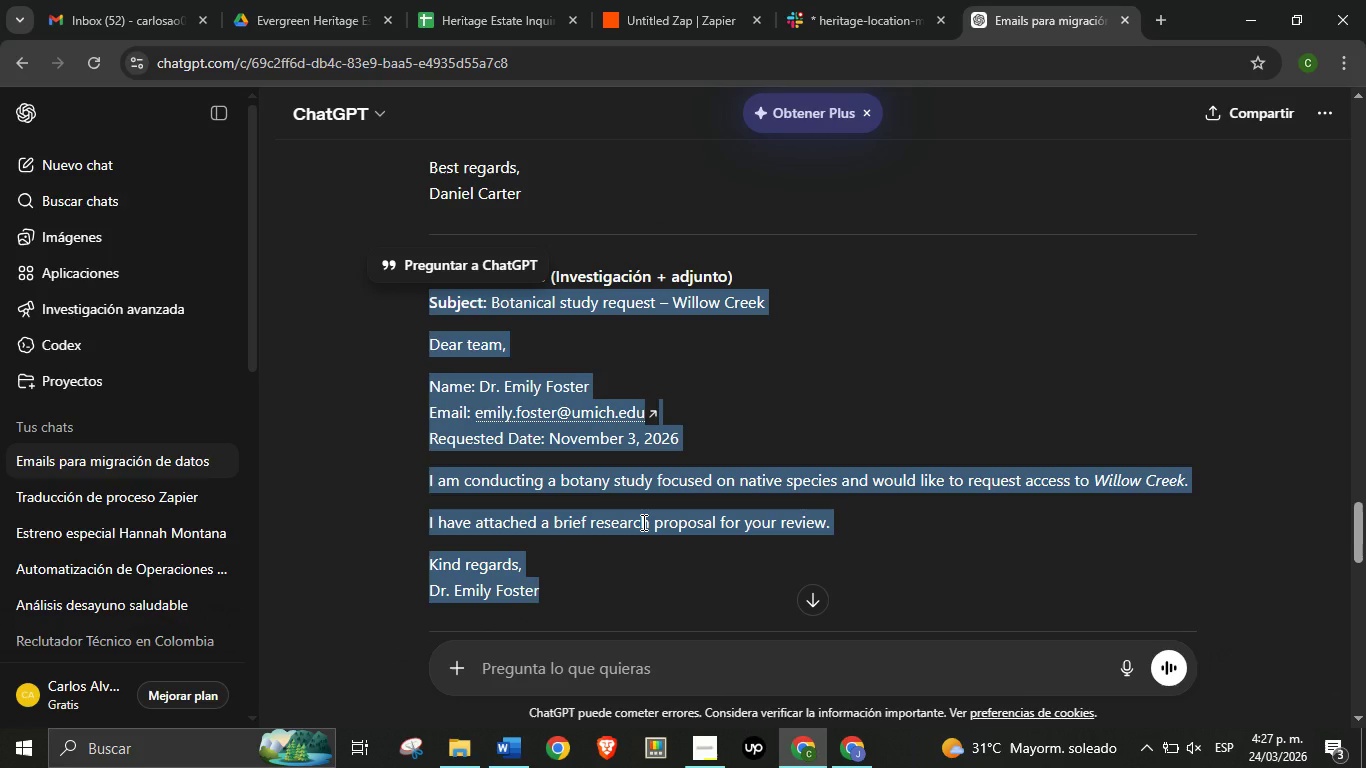 
key(Control+C)
 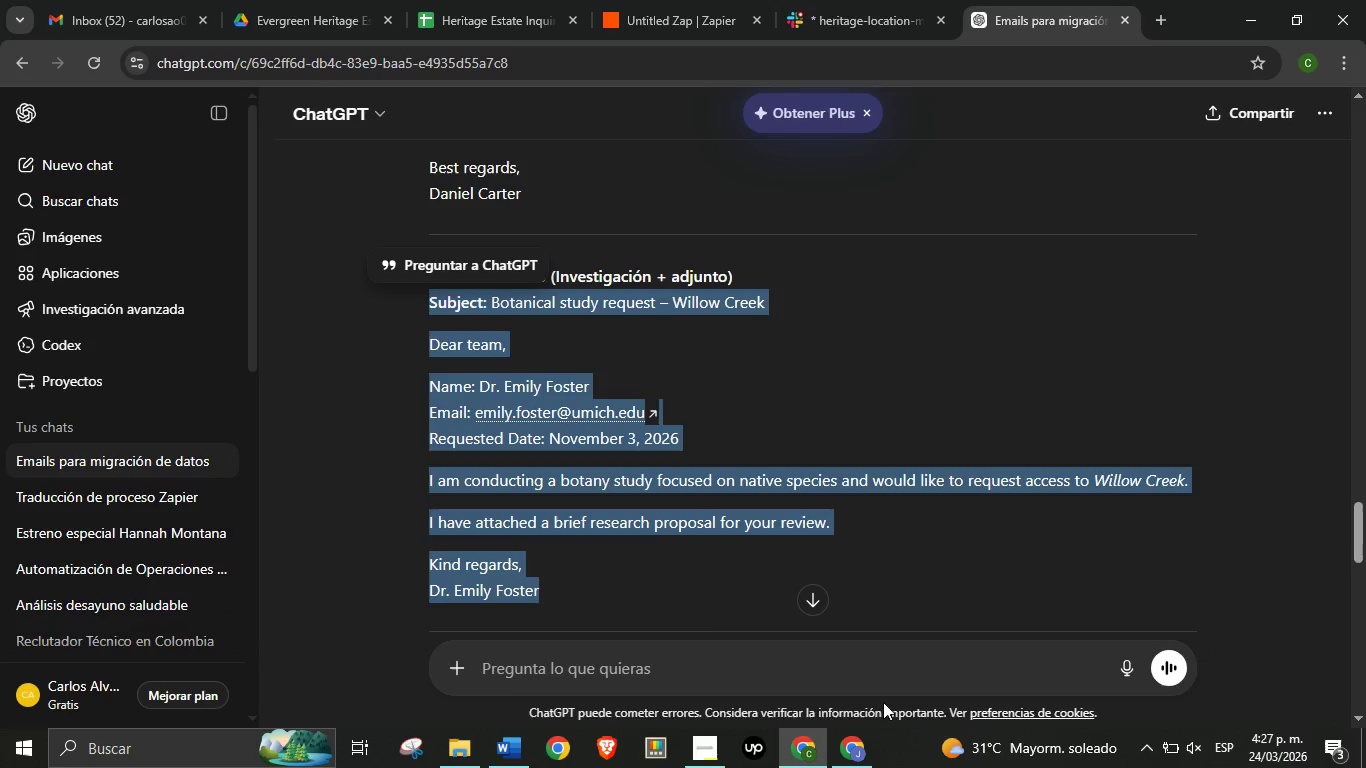 
left_click([856, 752])
 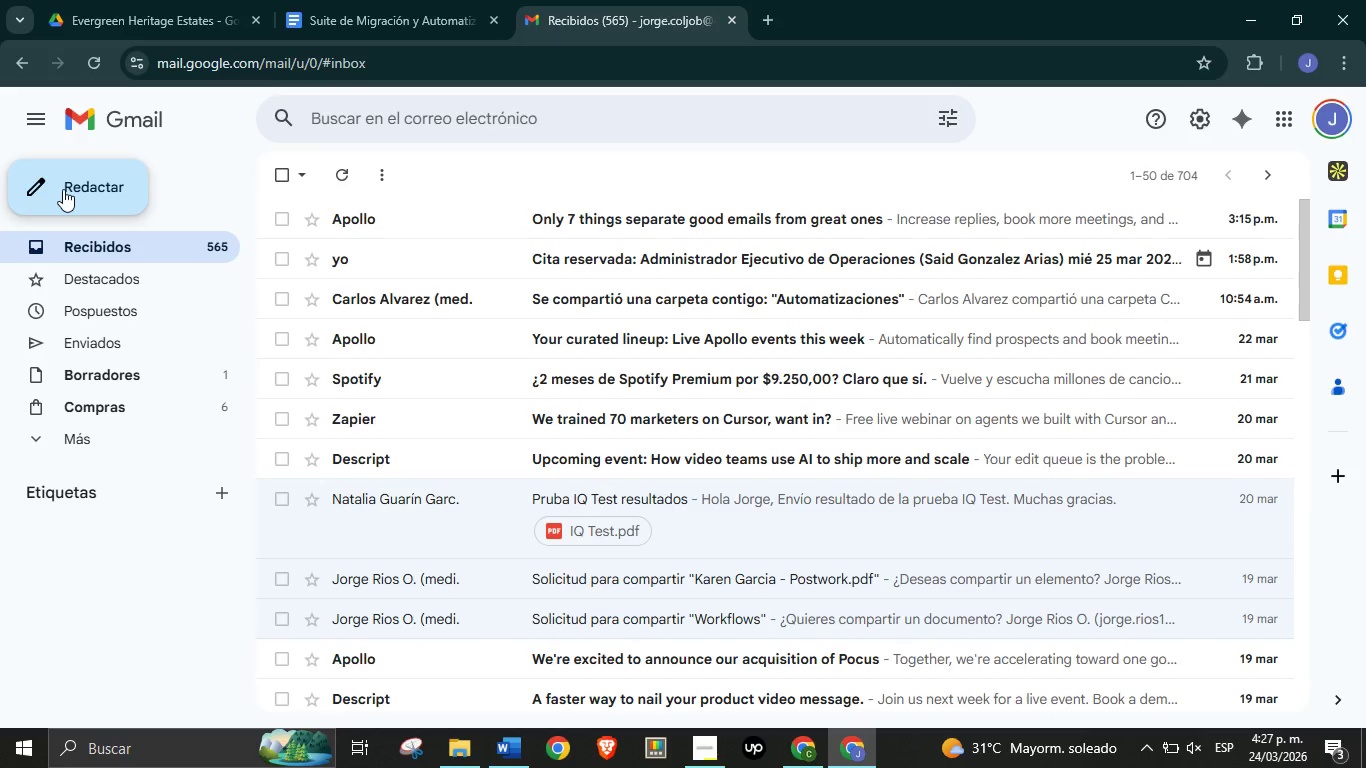 
left_click([63, 189])
 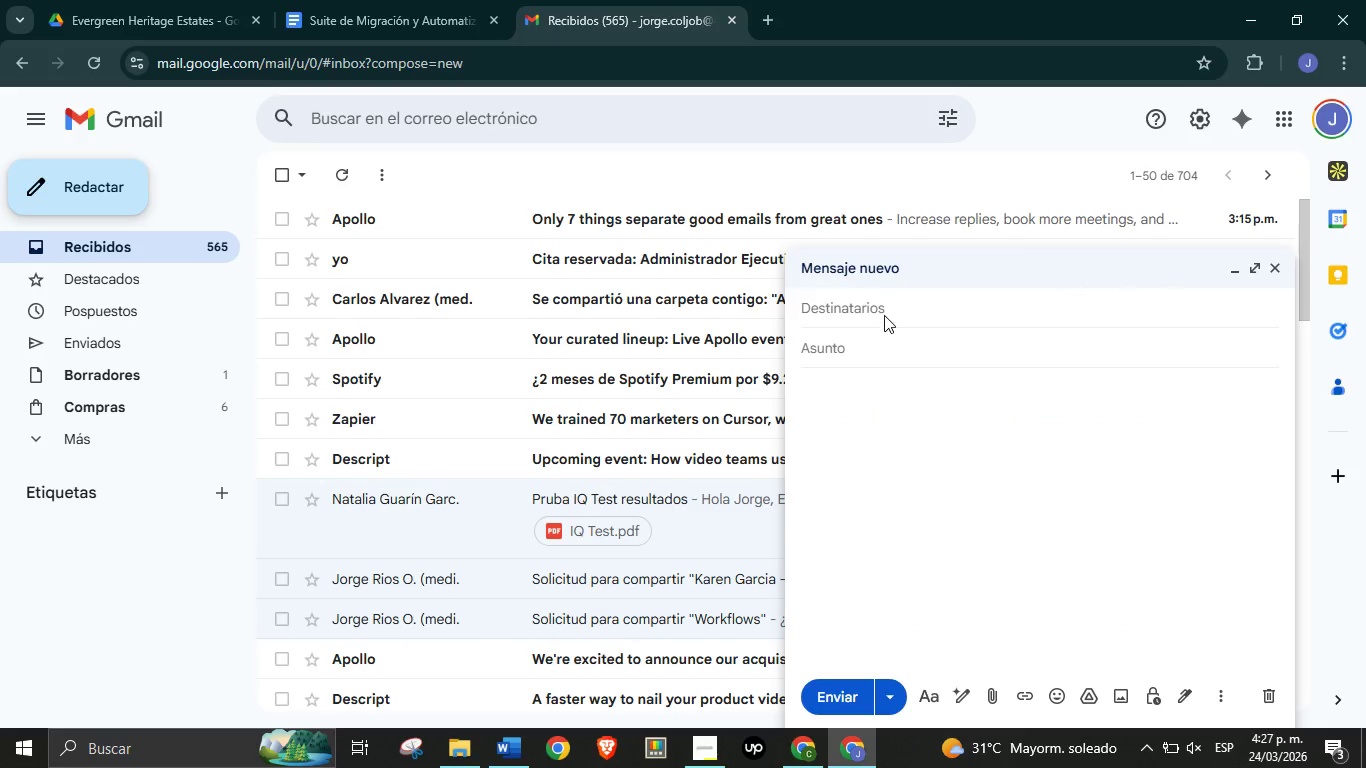 
left_click([884, 313])
 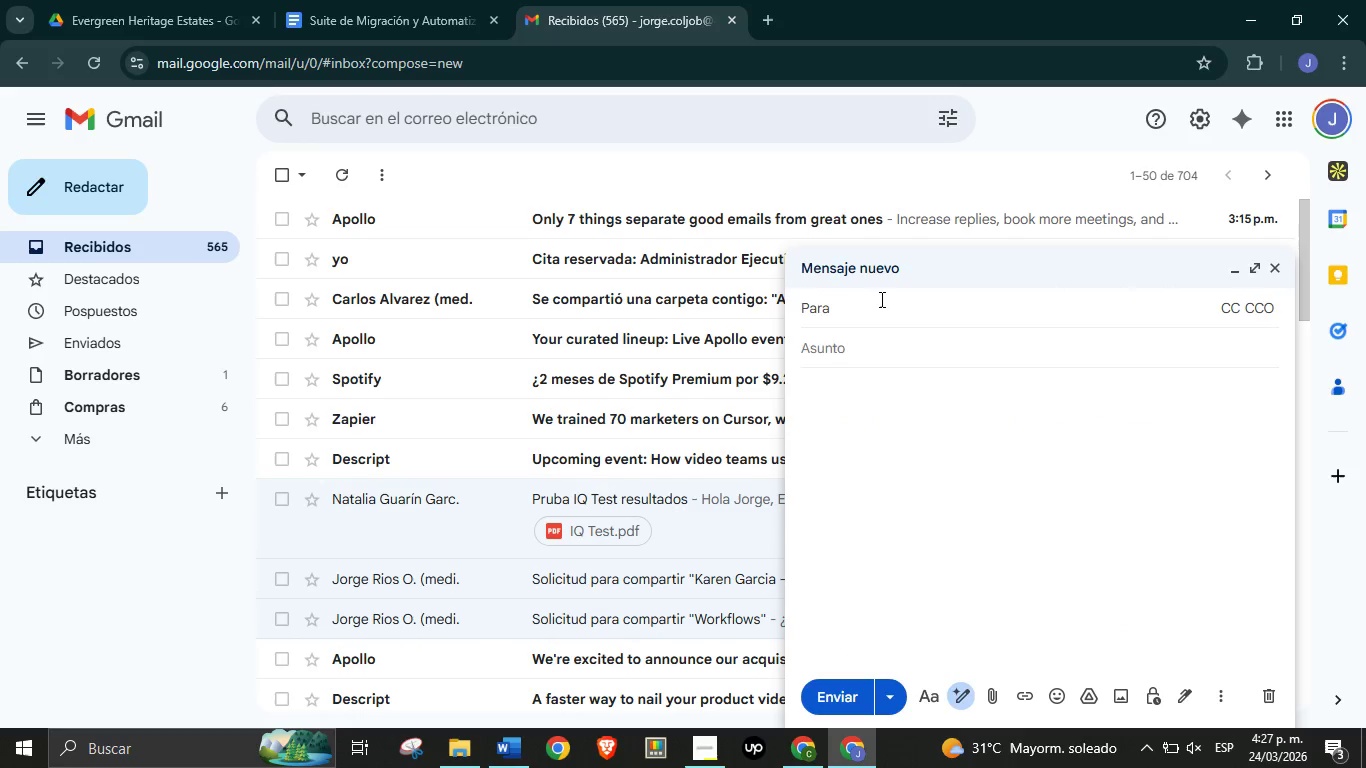 
type(car)
 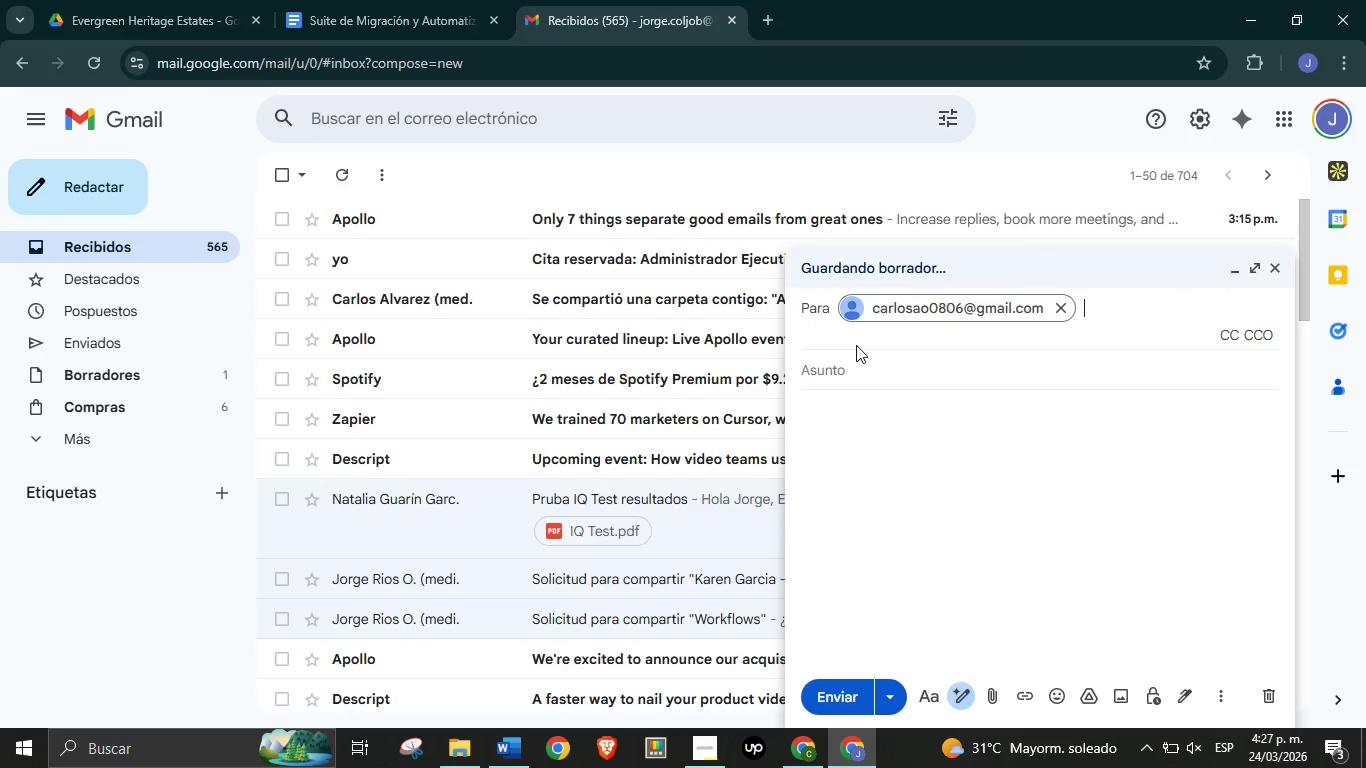 
double_click([856, 345])